 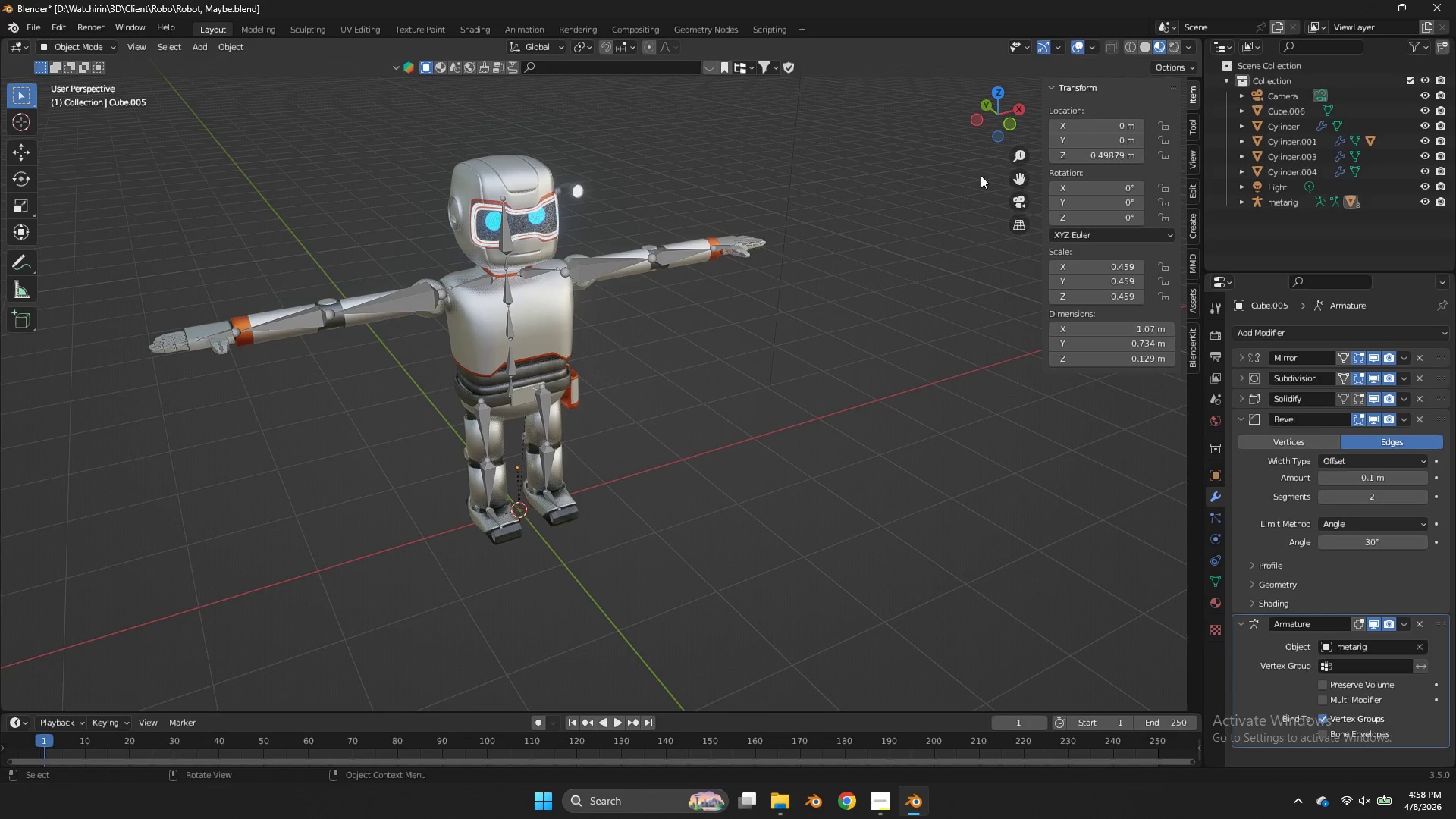 
left_click_drag(start_coordinate=[999, 141], to_coordinate=[932, 133])
 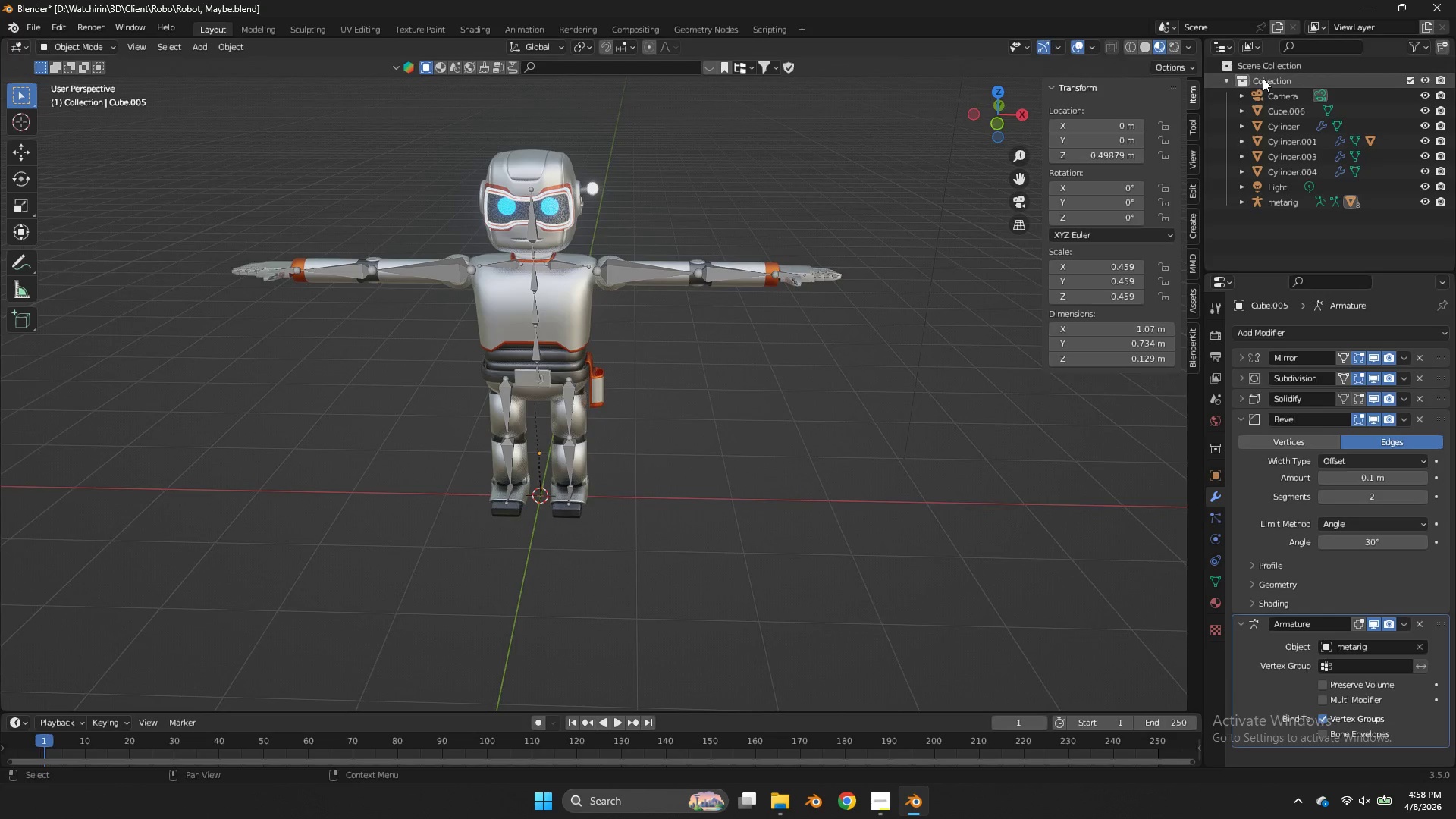 
double_click([1263, 78])
 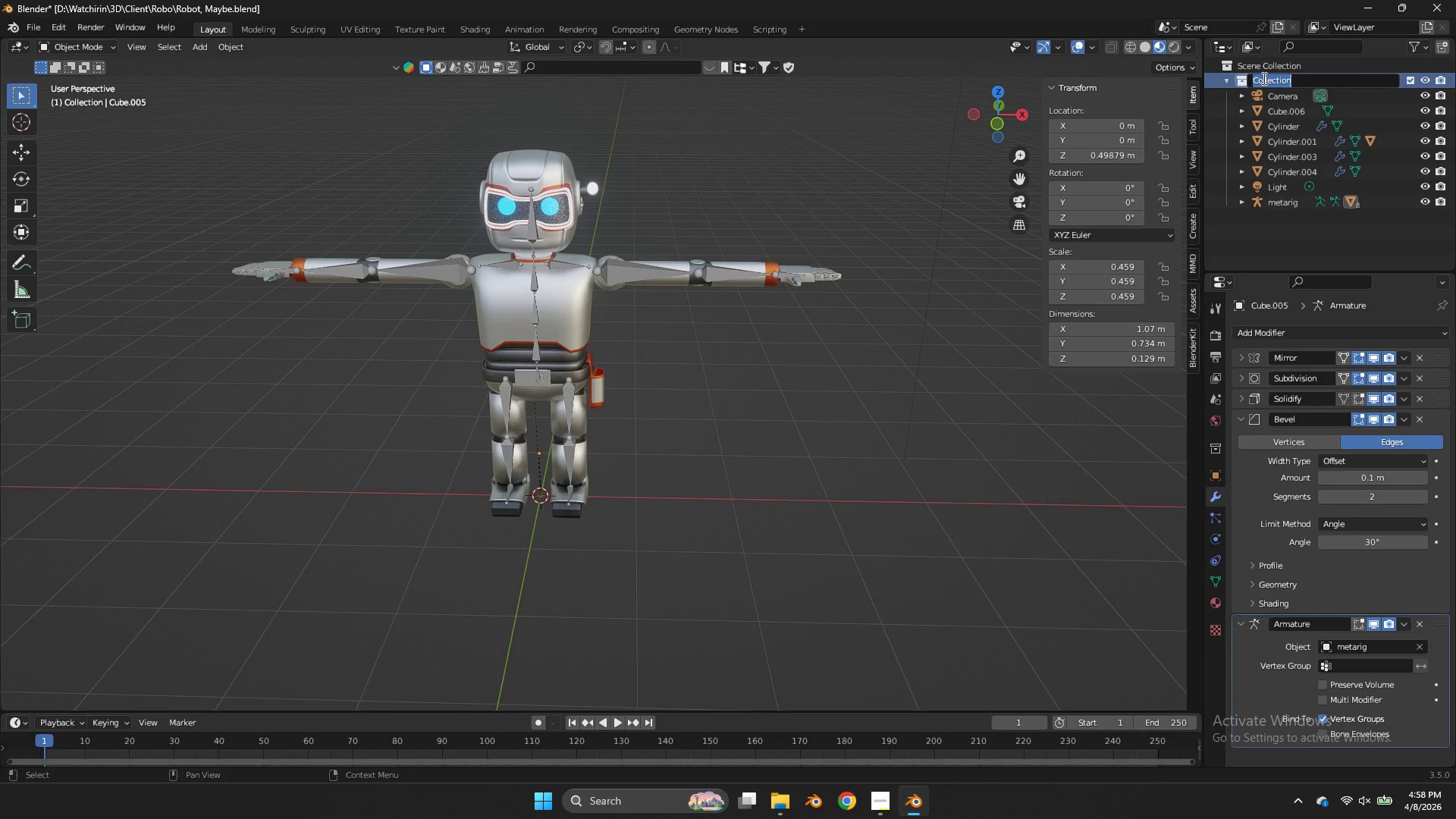 
type(orang)
 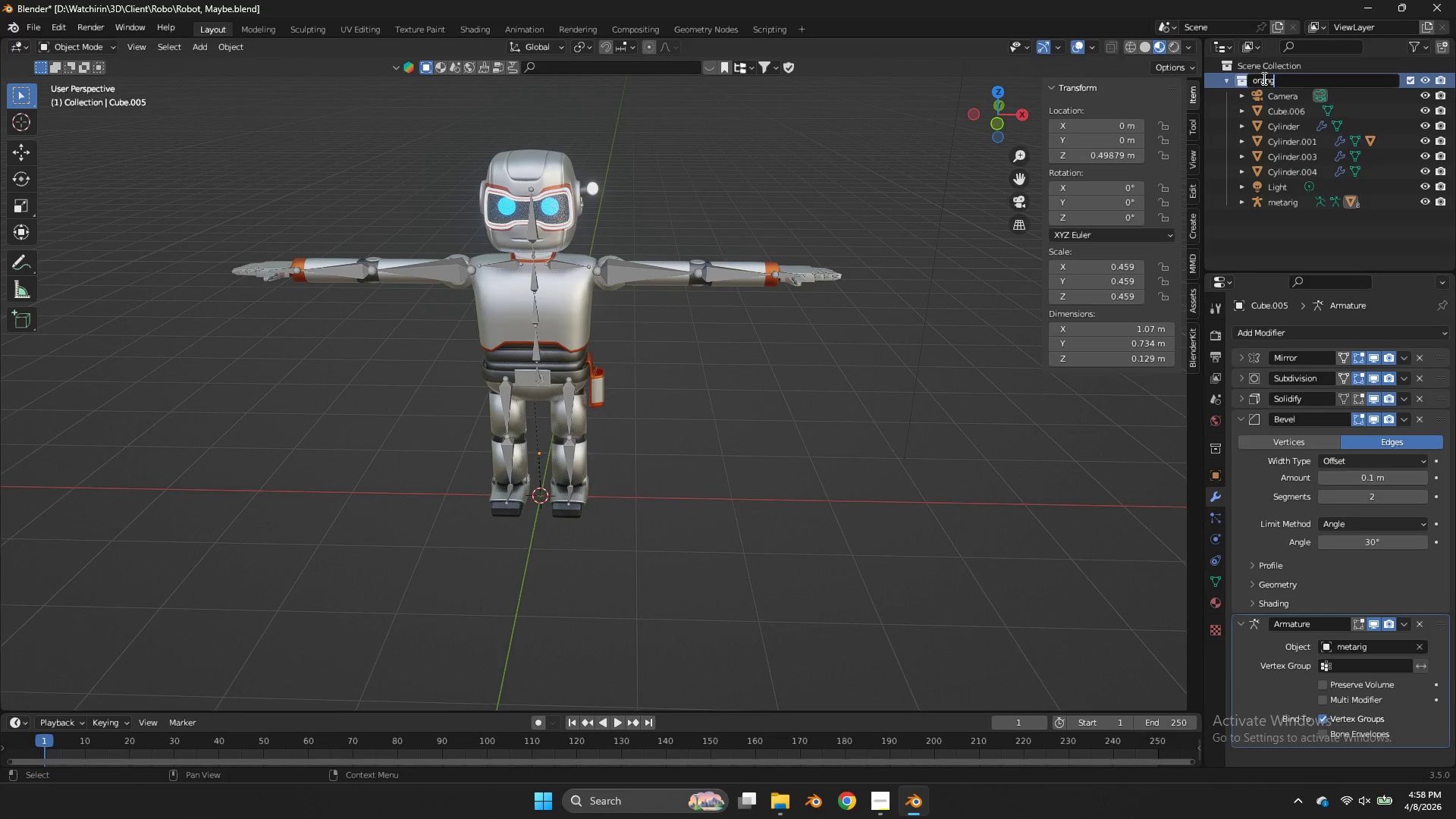 
key(Enter)
 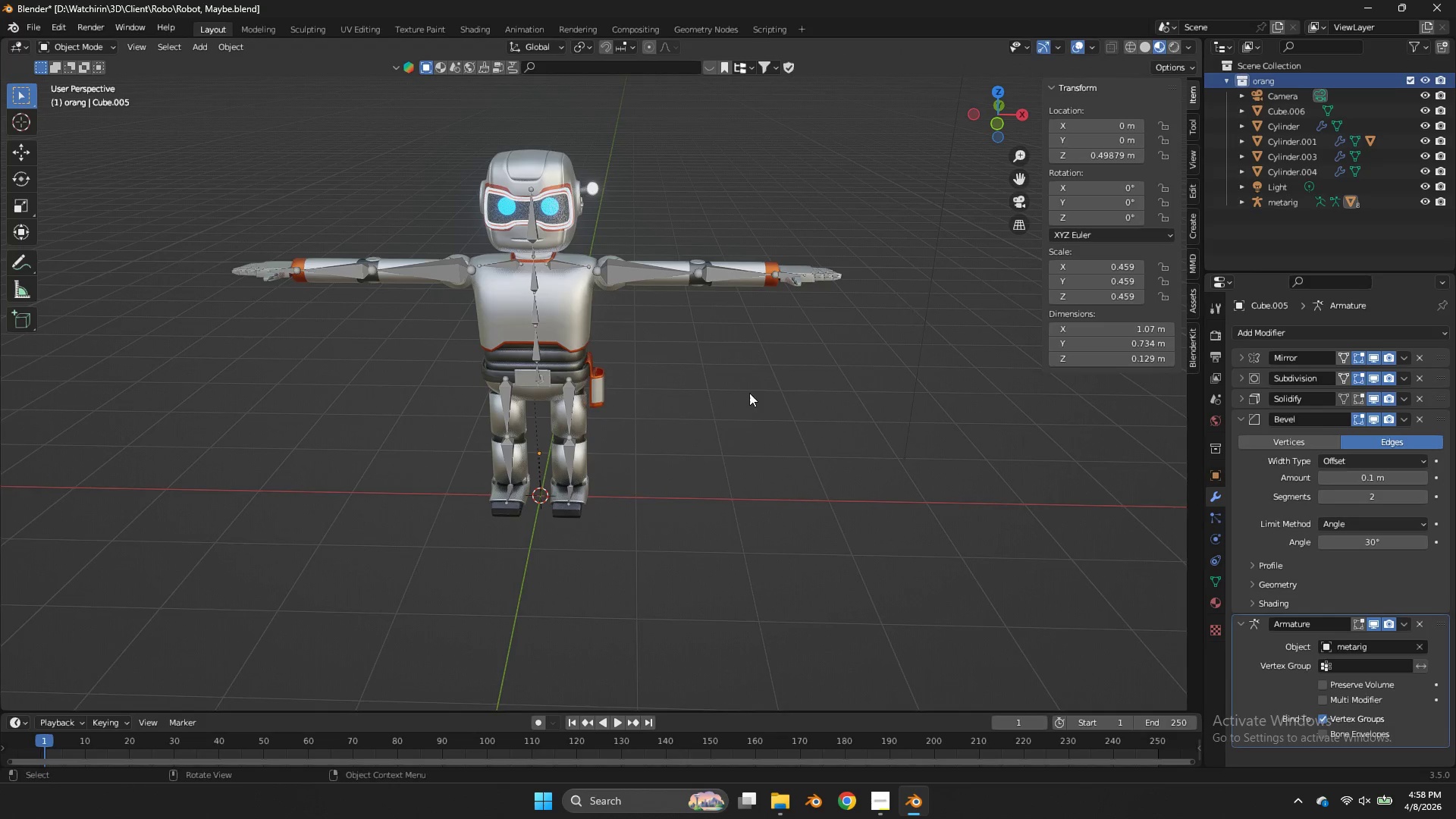 
left_click([699, 263])
 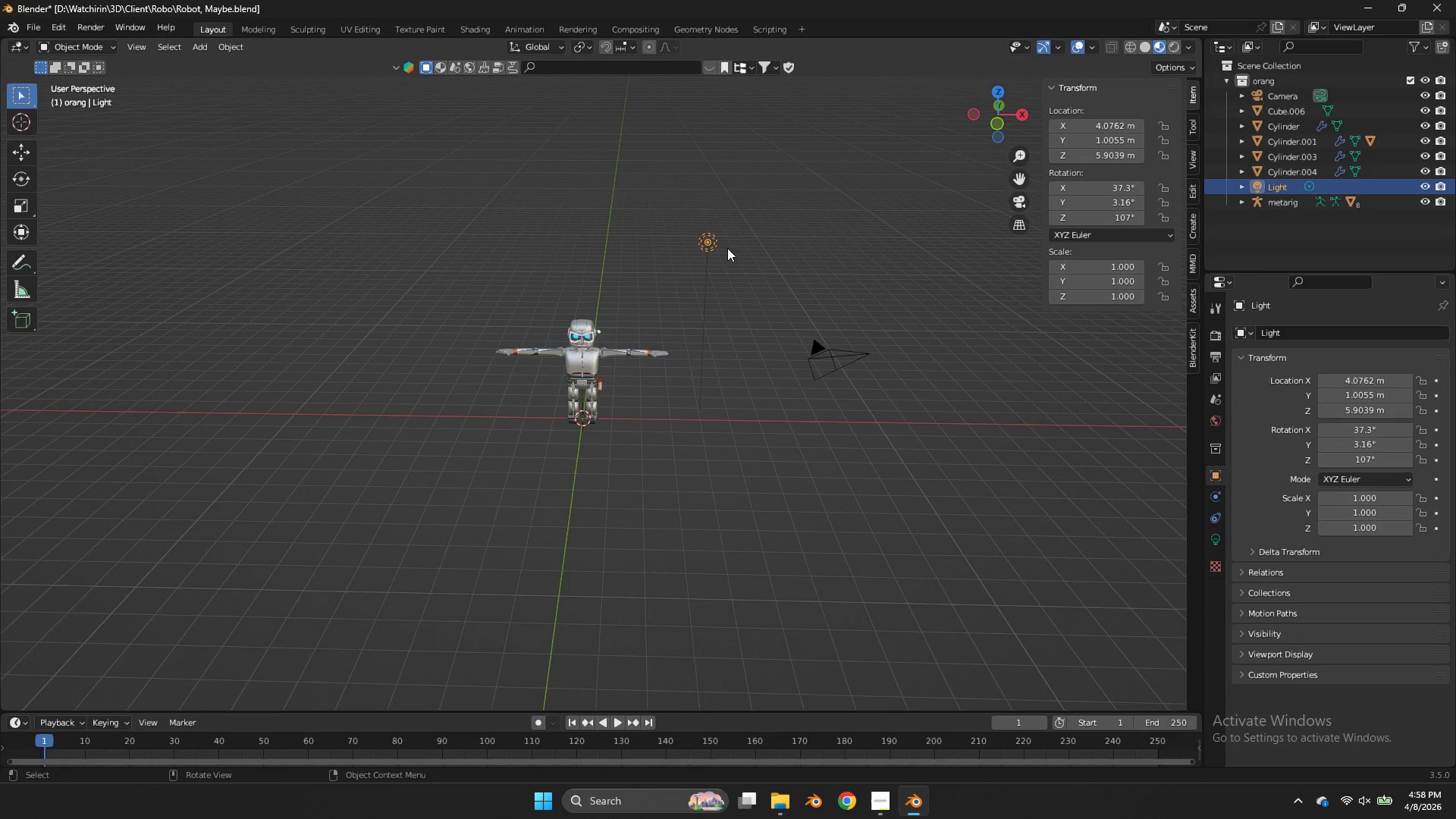 
scroll: coordinate [746, 422], scroll_direction: down, amount: 7.0
 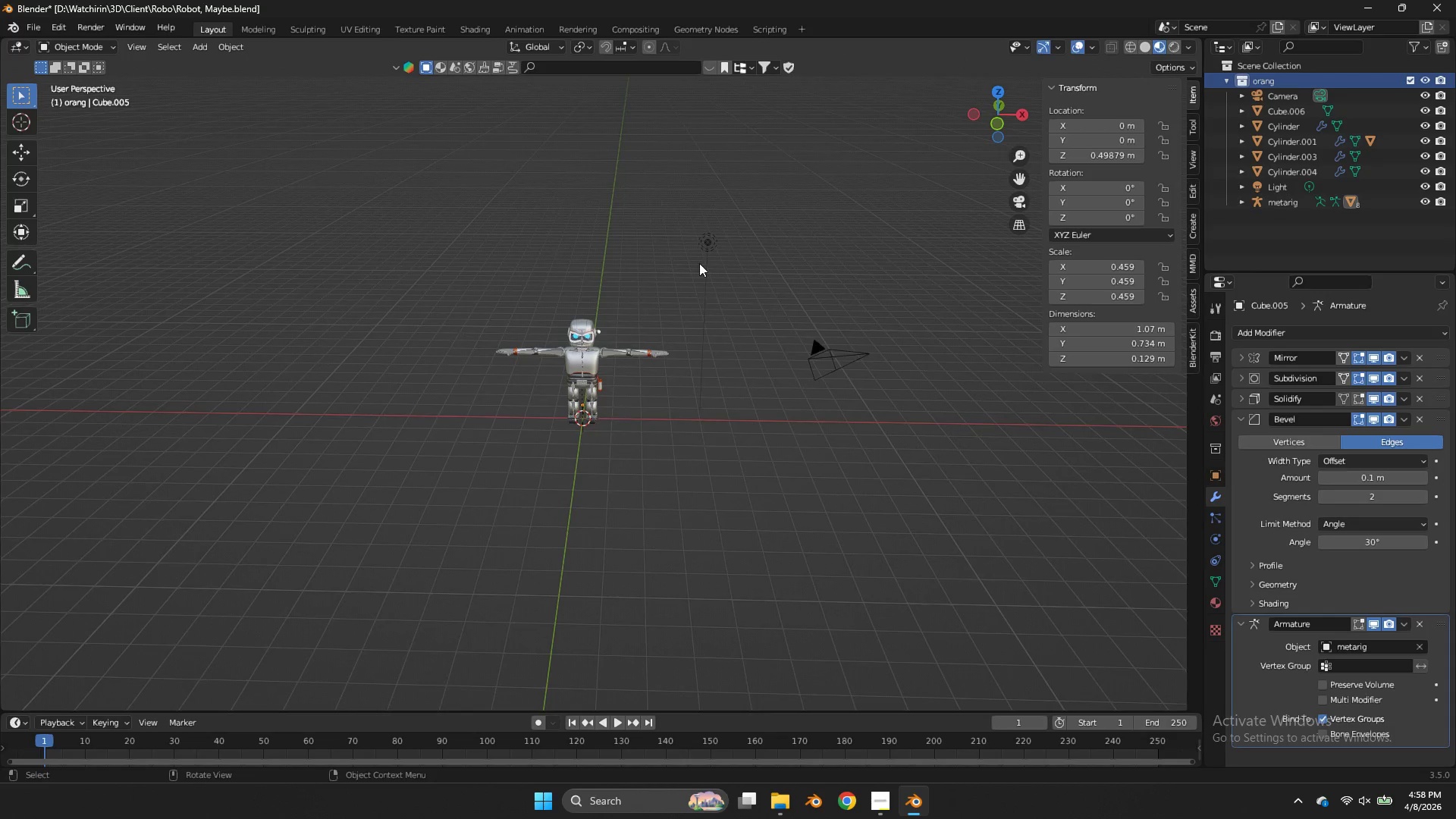 
left_click([725, 246])
 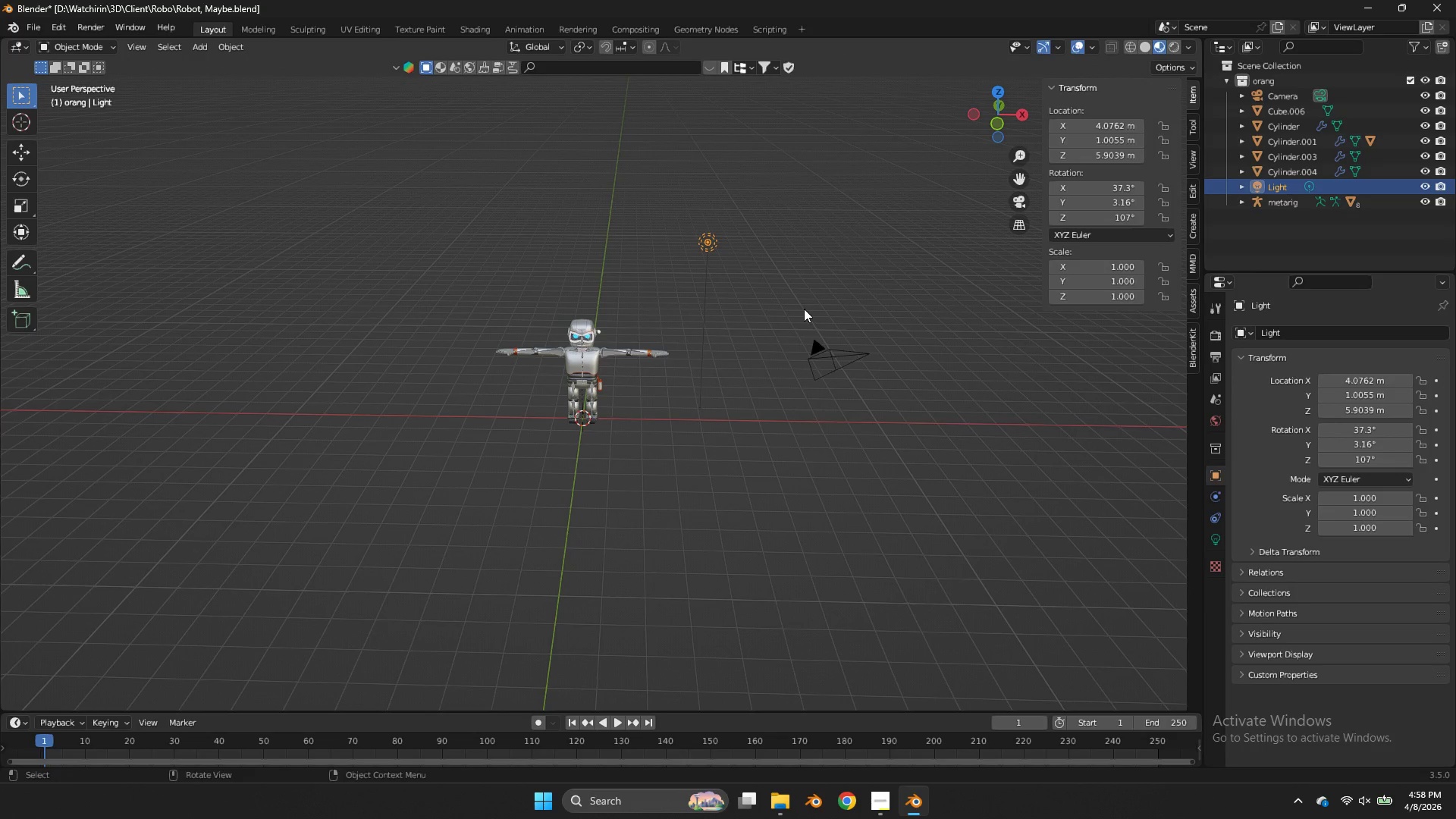 
hold_key(key=ShiftLeft, duration=1.01)
left_click([810, 328])
 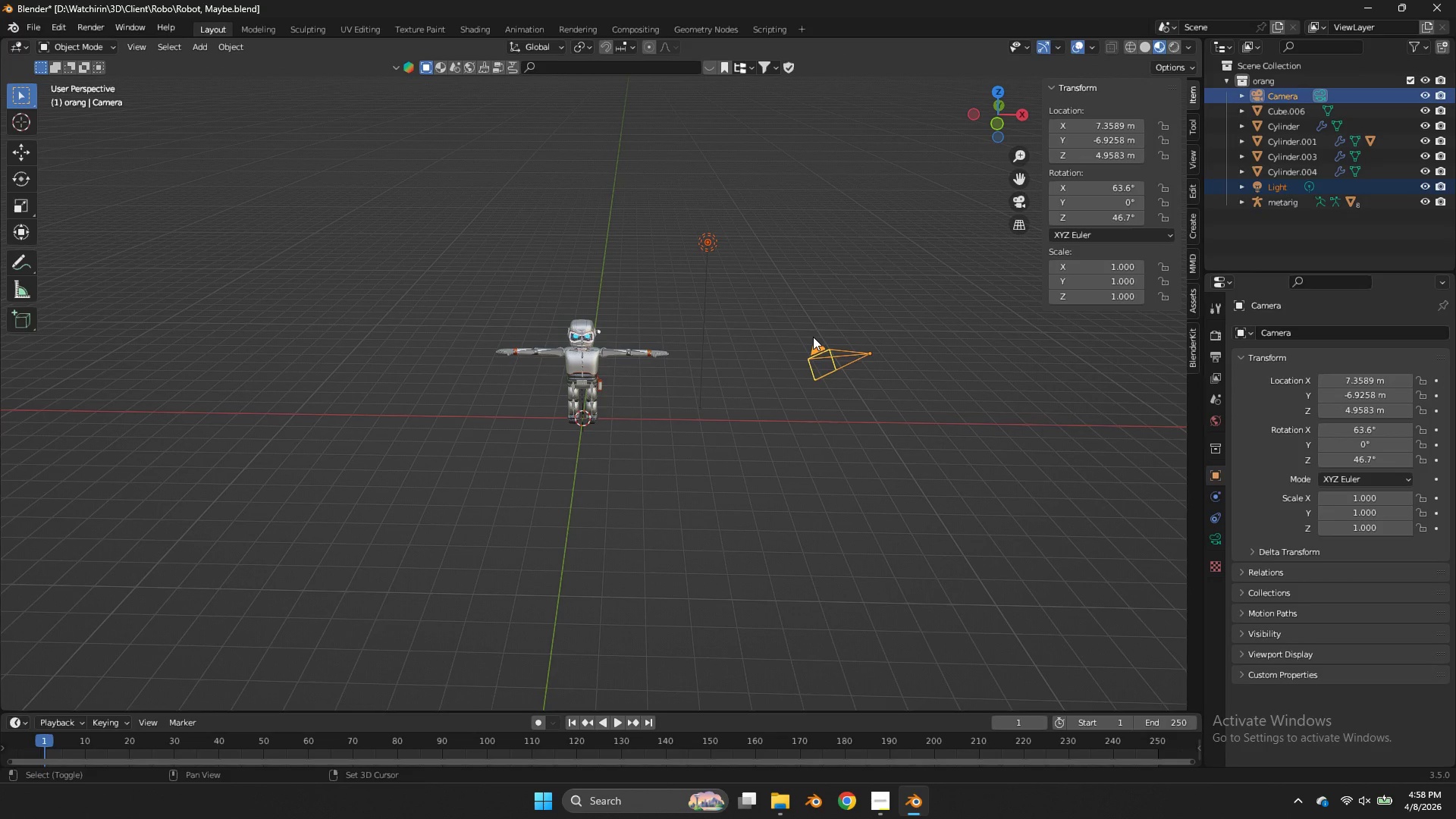 
key(X)
 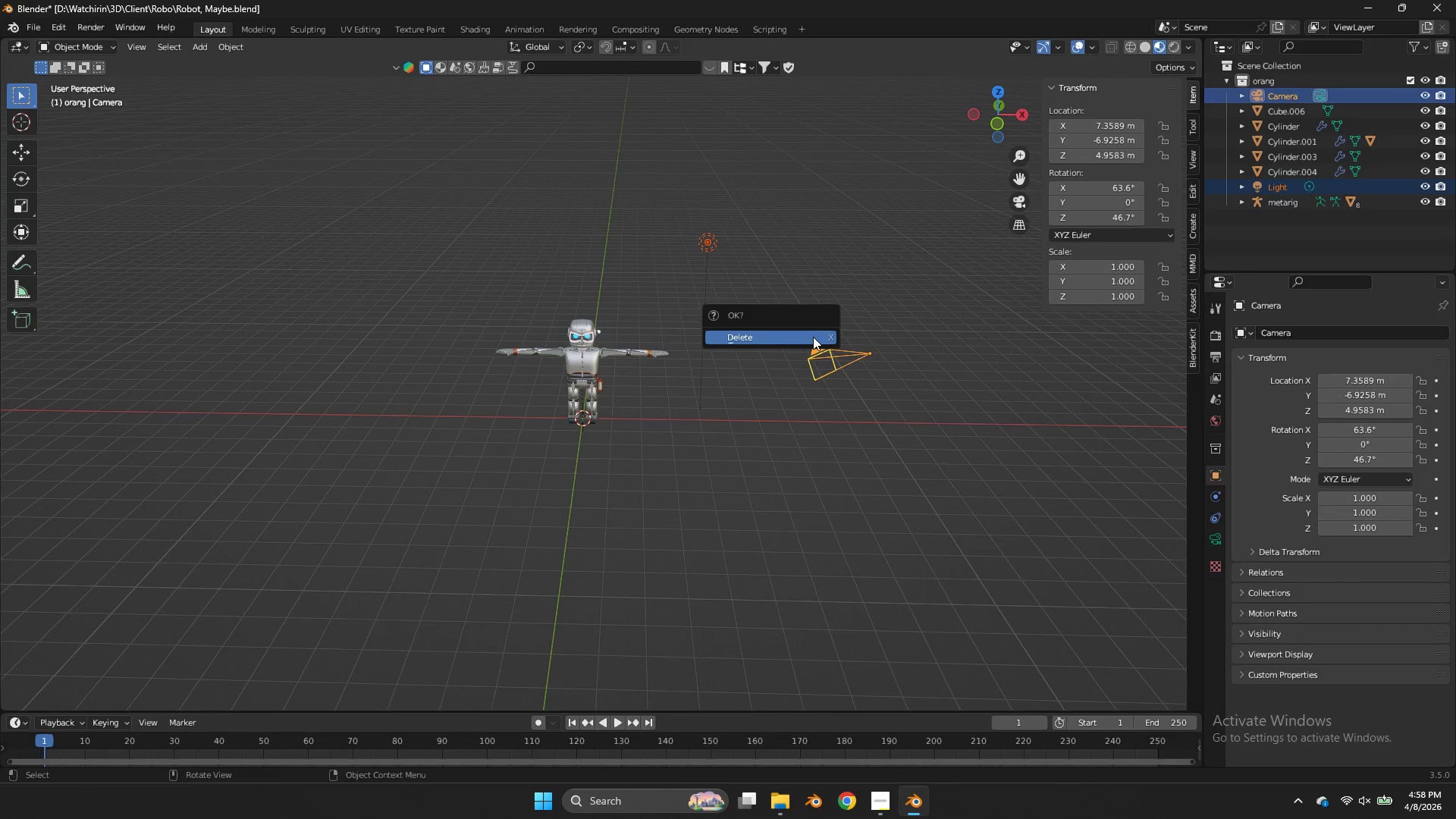 
left_click([813, 337])
 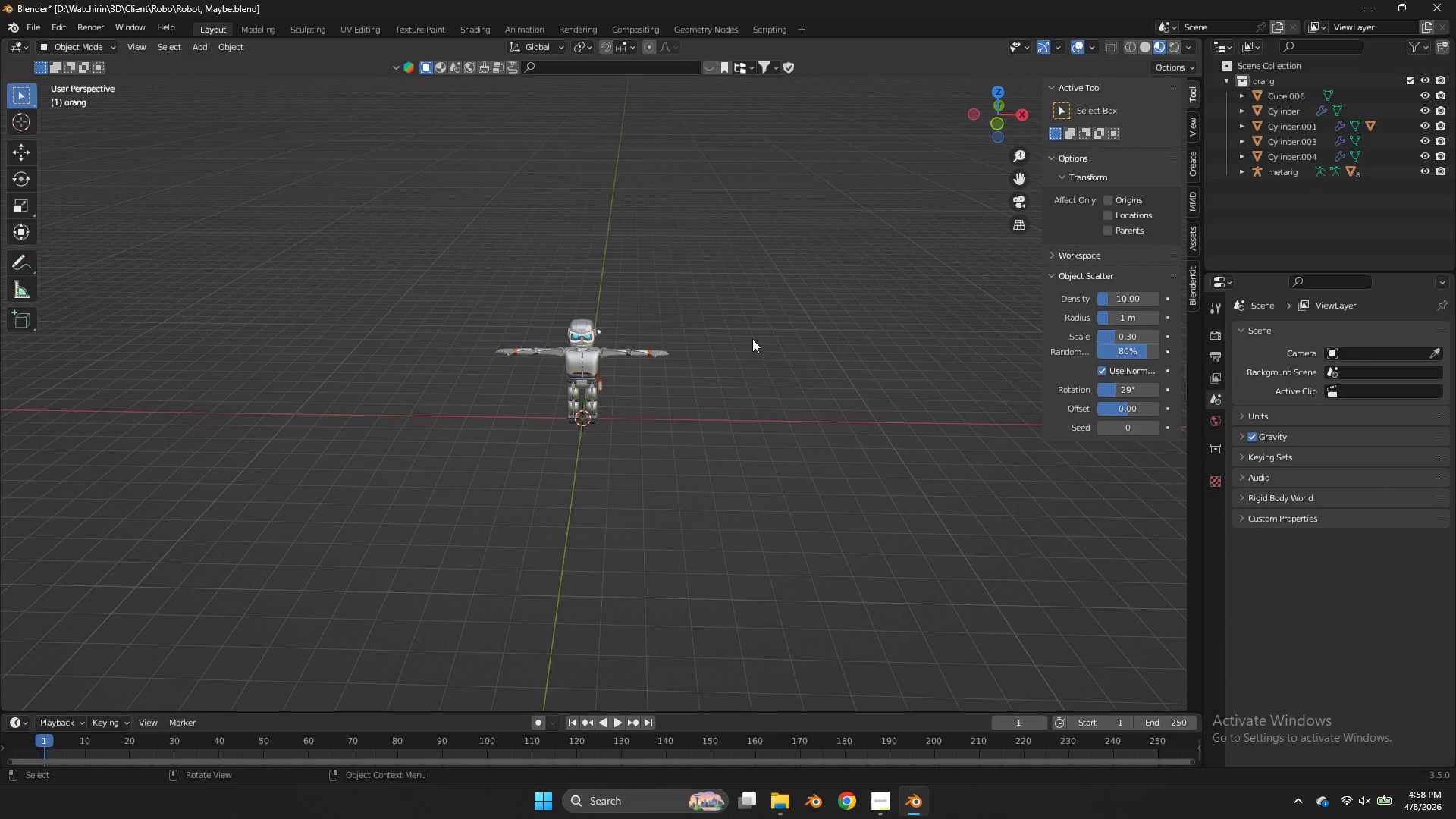 
key(Z)
 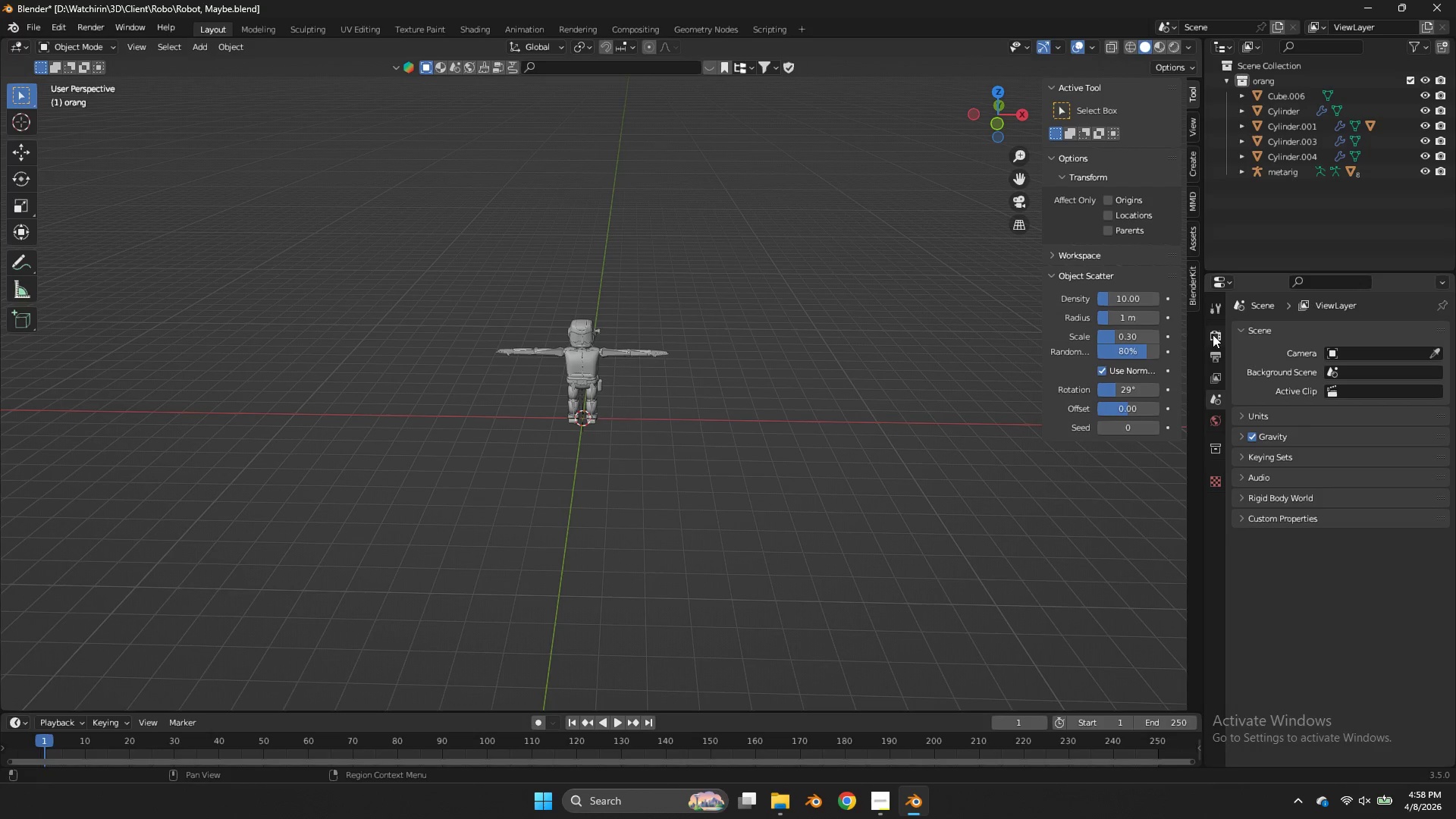 
left_click([1213, 334])
 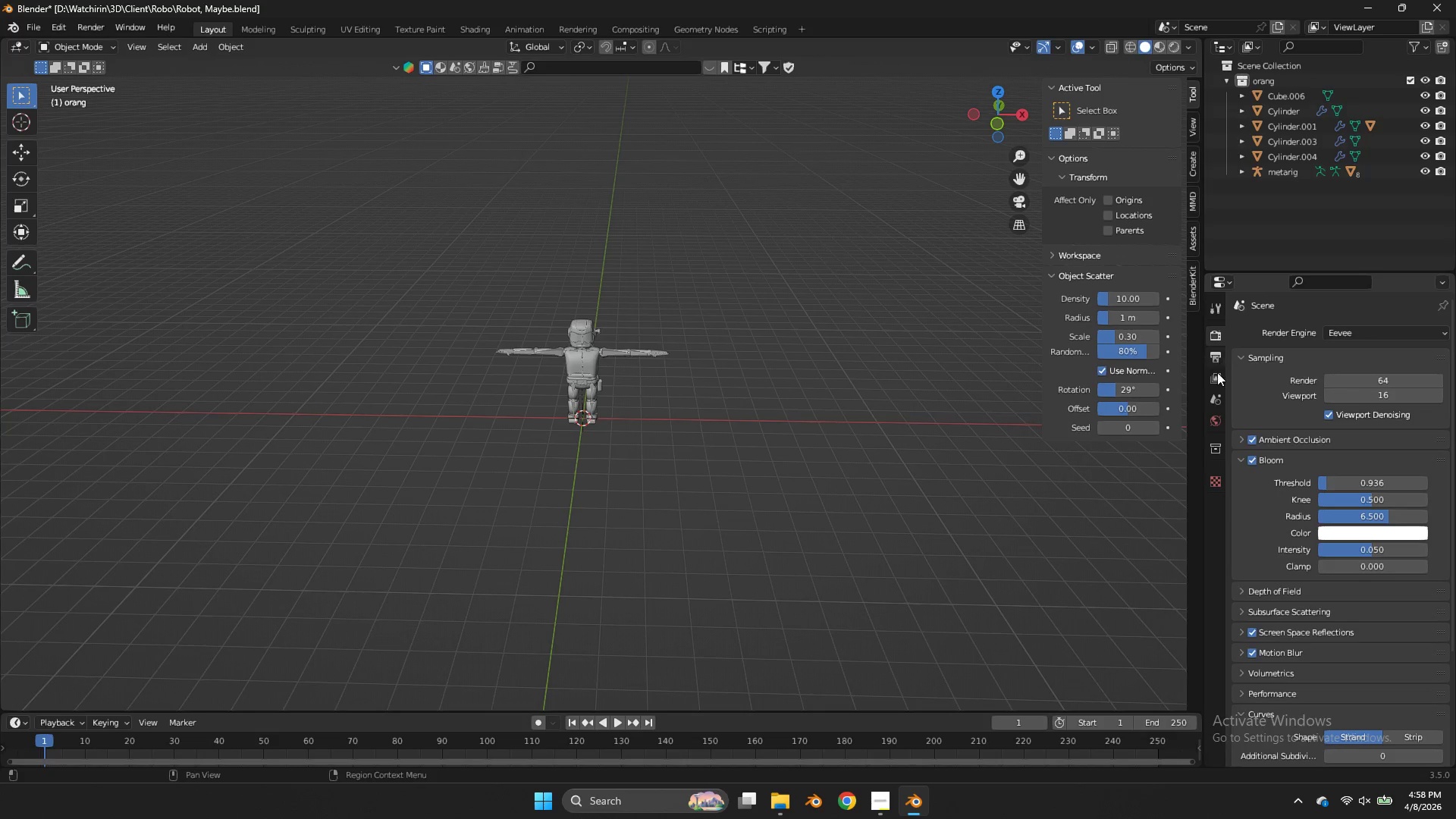 
triple_click([1217, 374])
 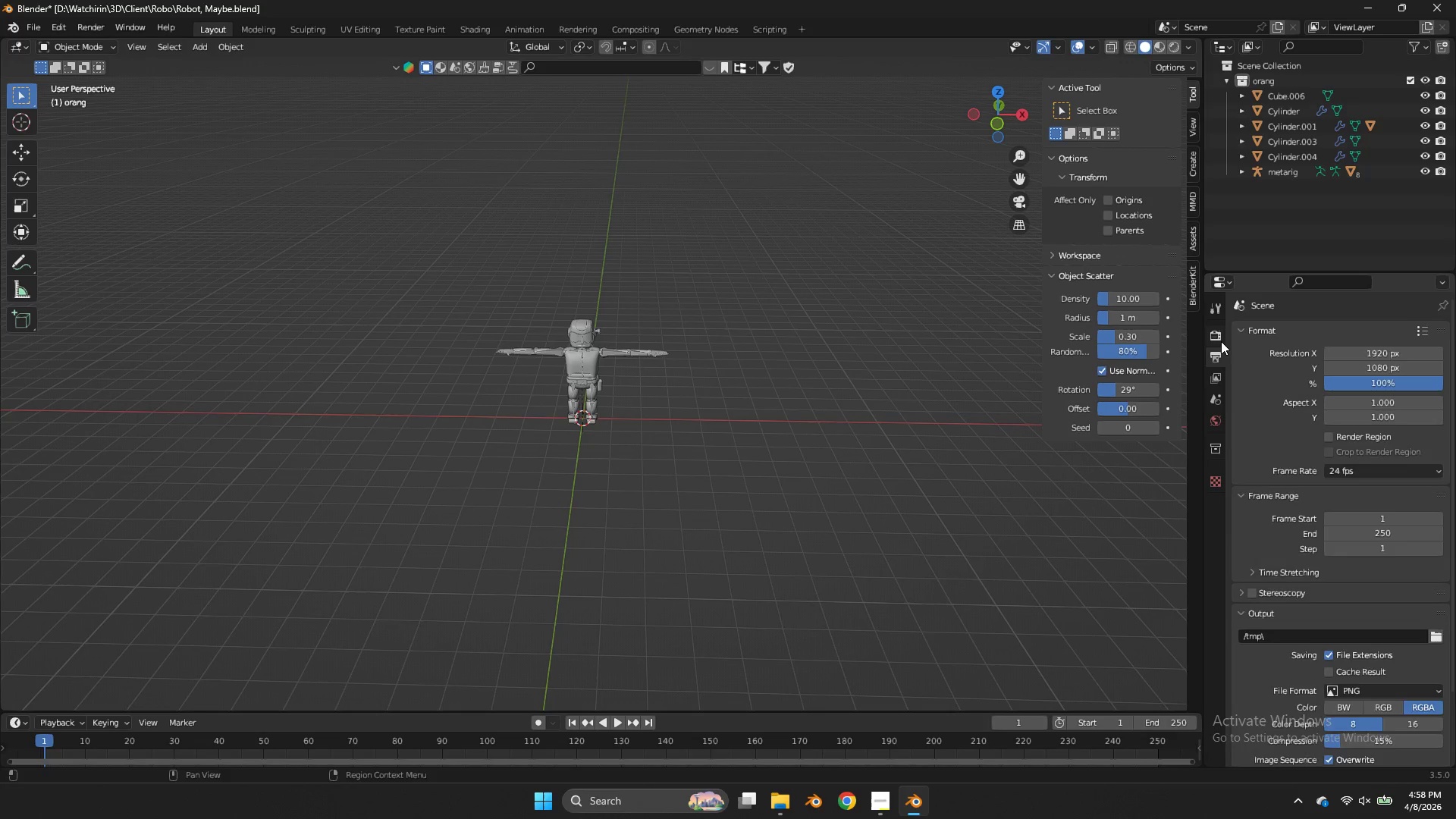 
triple_click([1221, 340])
 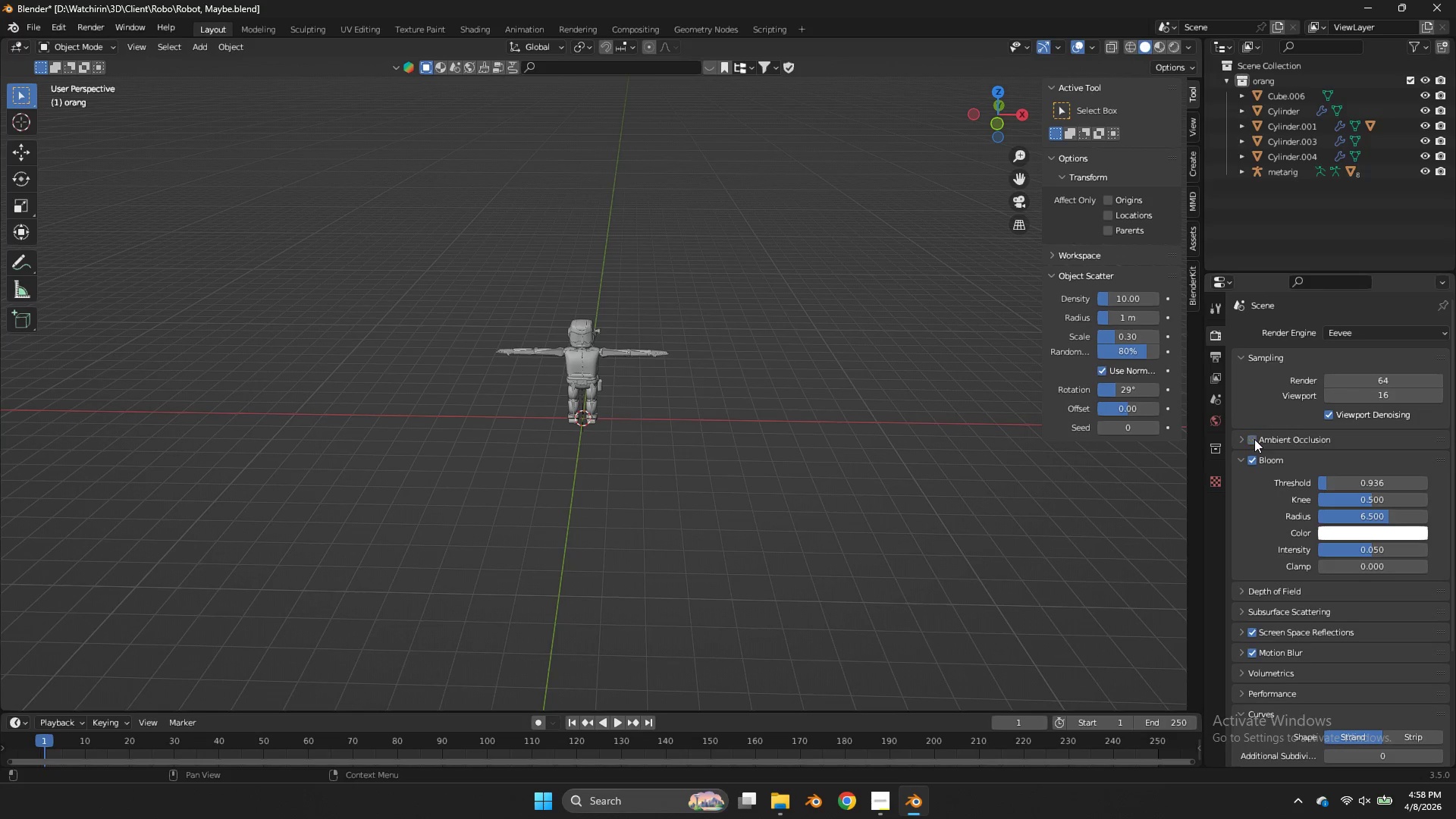 
double_click([1254, 454])
 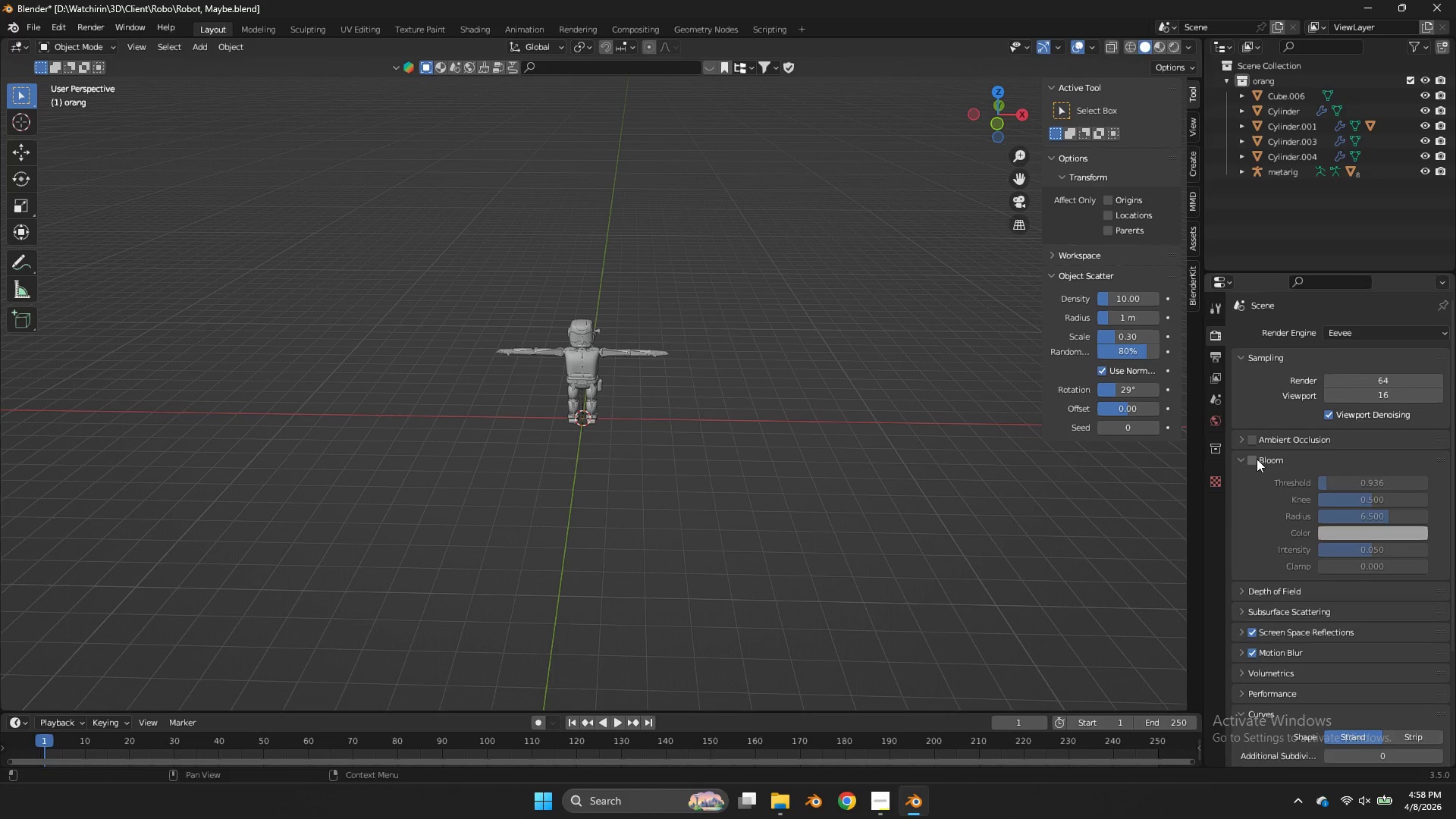 
scroll: coordinate [1257, 471], scroll_direction: down, amount: 4.0
 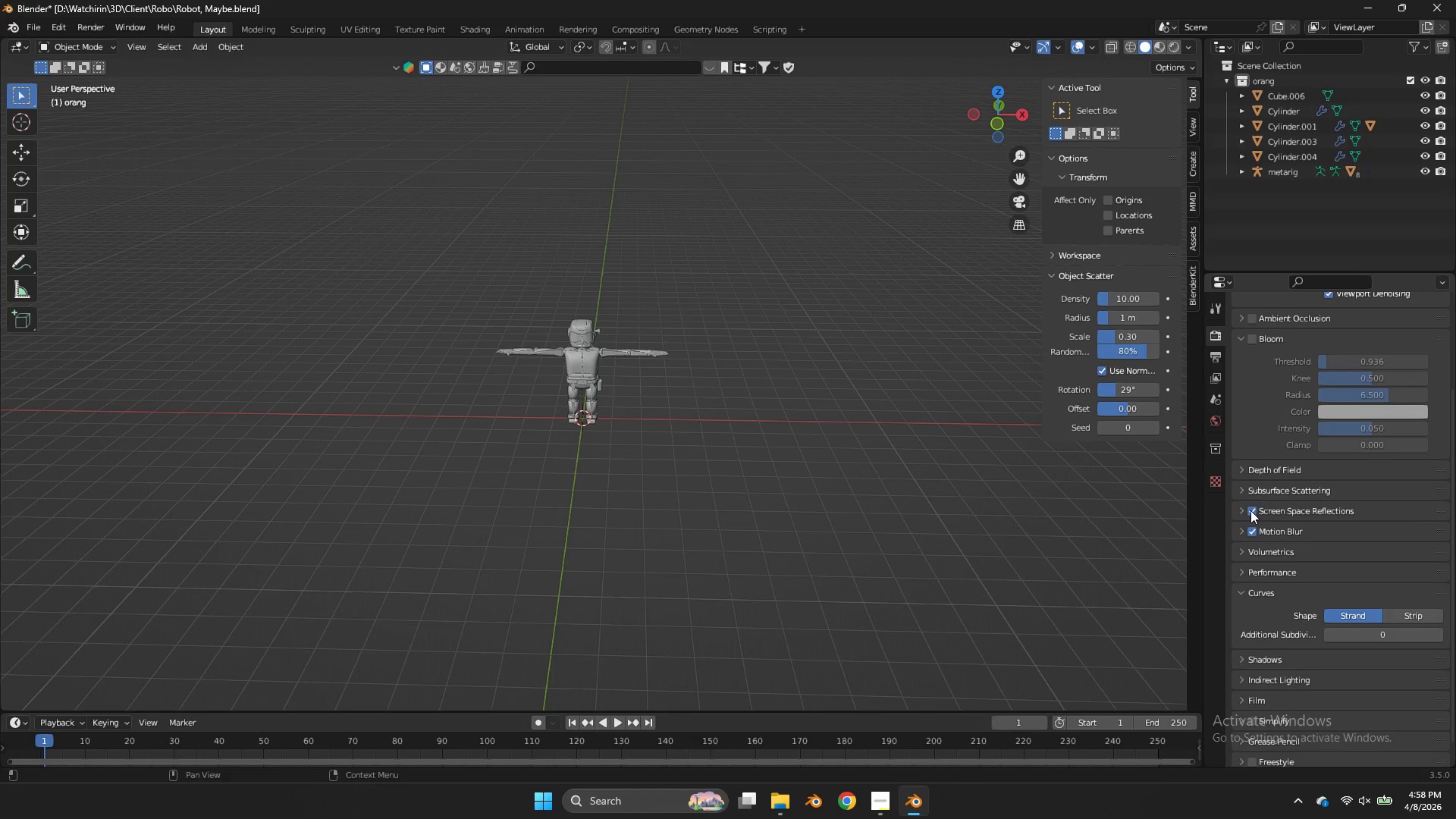 
left_click([1250, 510])
 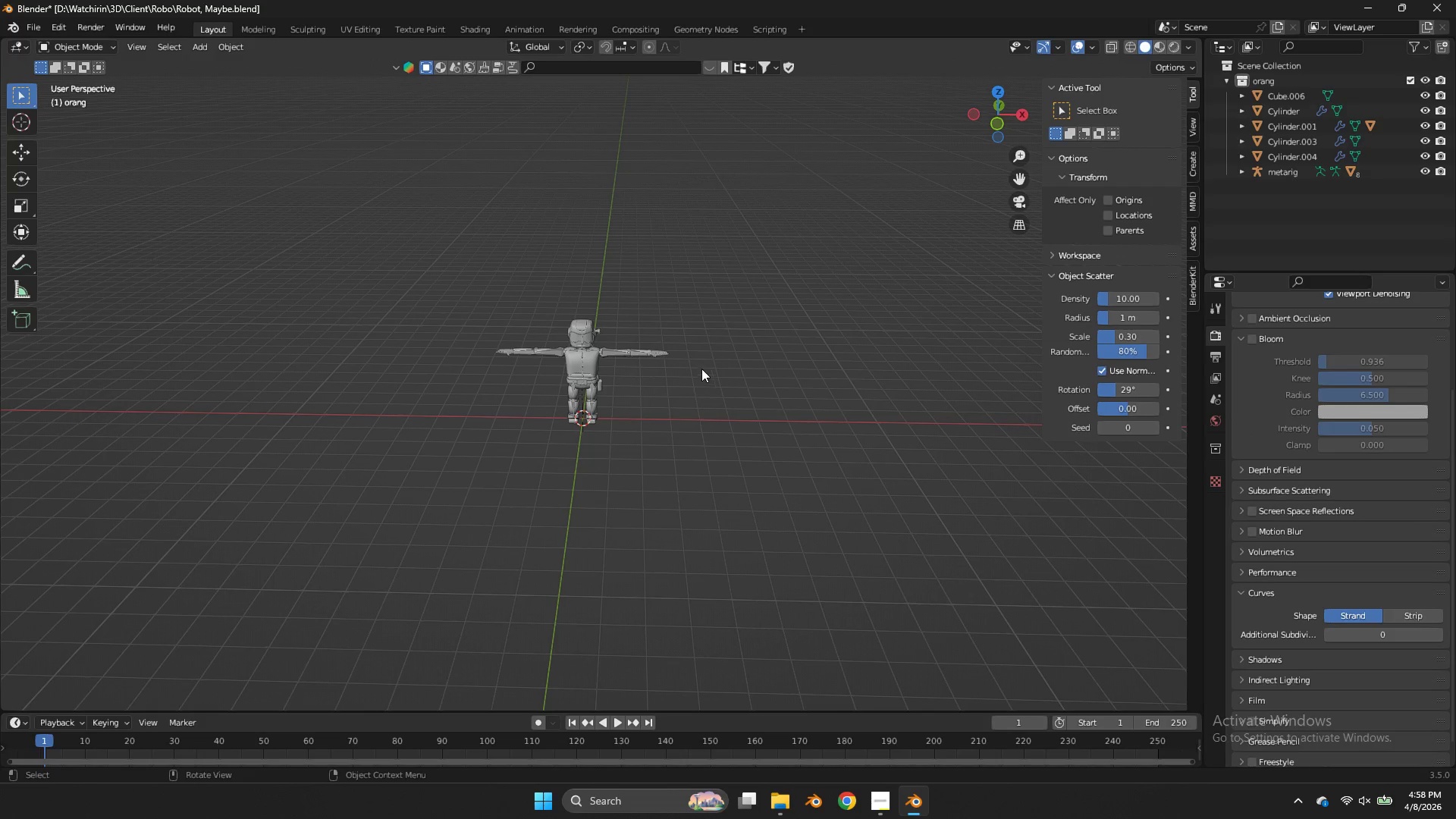 
scroll: coordinate [706, 358], scroll_direction: up, amount: 7.0
 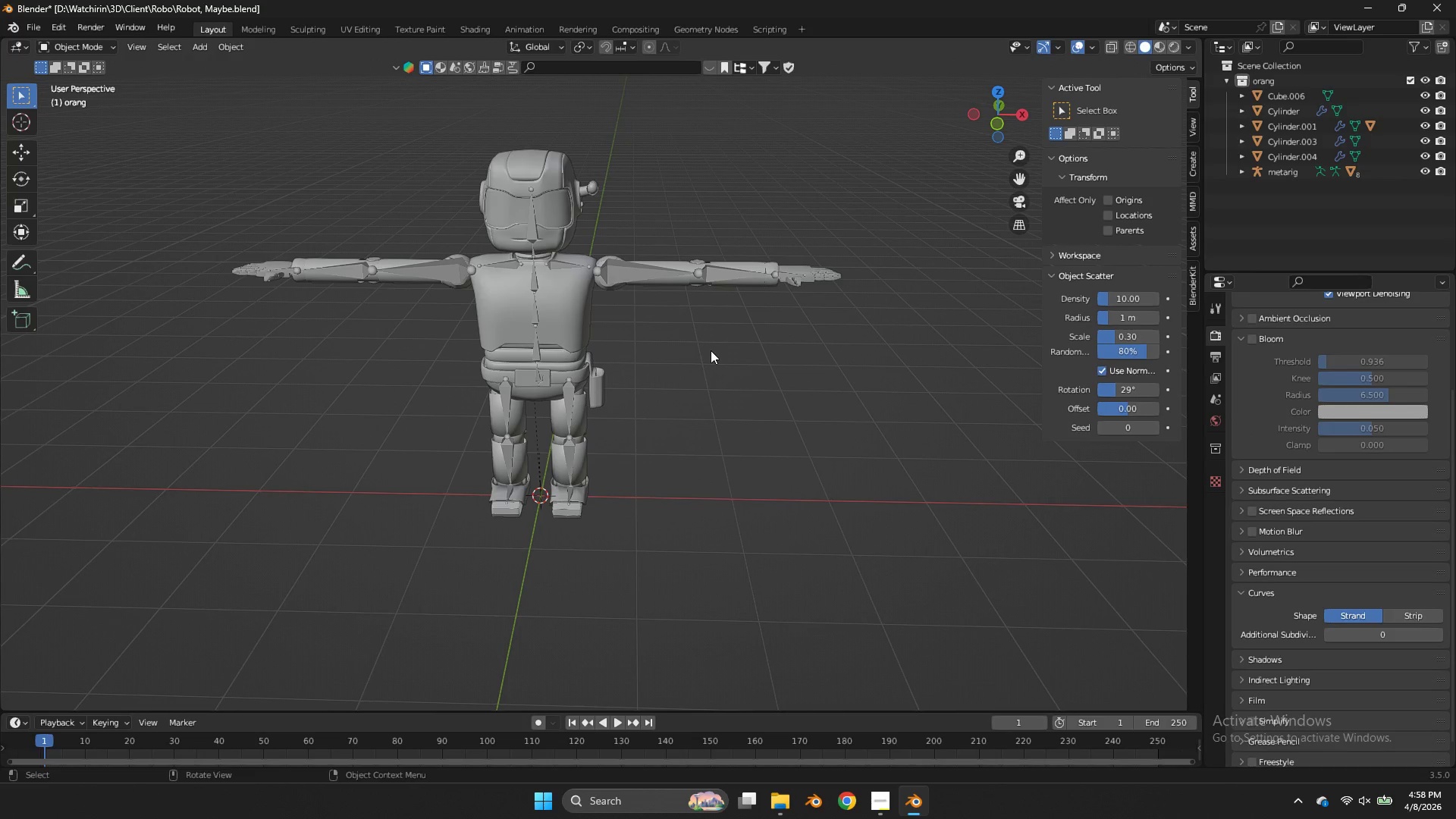 
key(Z)
 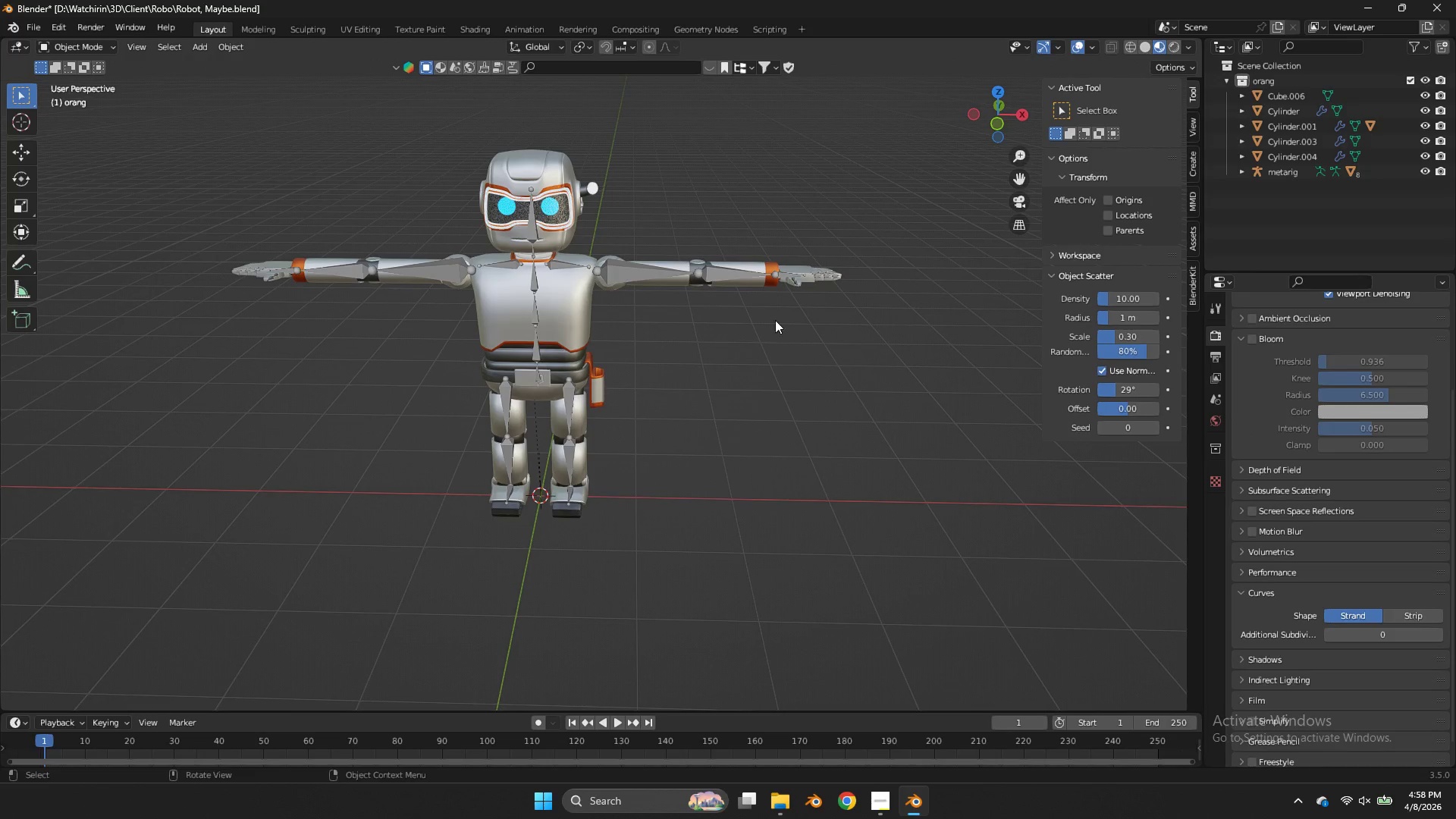 
scroll: coordinate [777, 309], scroll_direction: up, amount: 3.0
 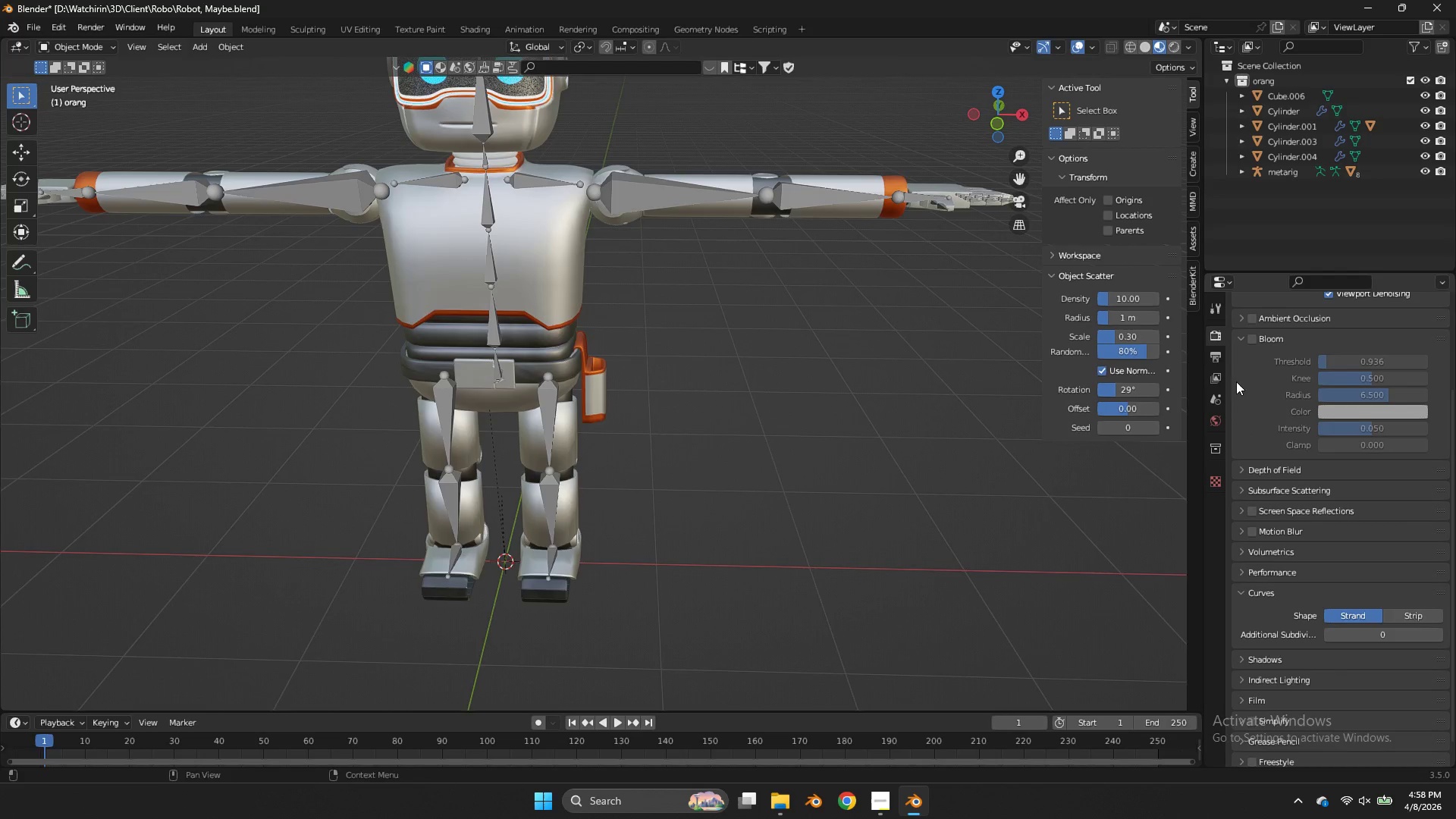 
scroll: coordinate [950, 380], scroll_direction: down, amount: 1.0
 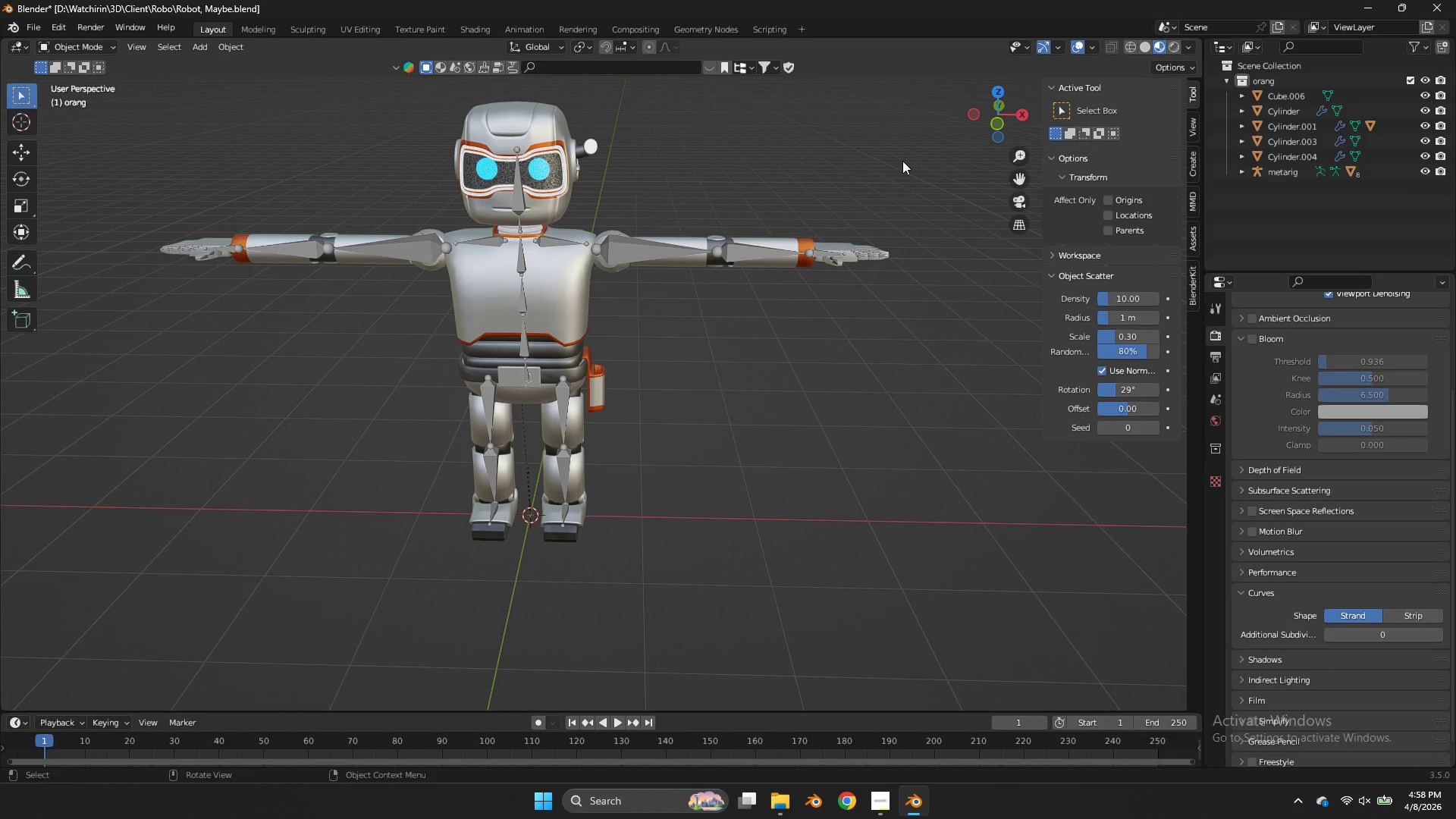 
left_click([995, 130])
 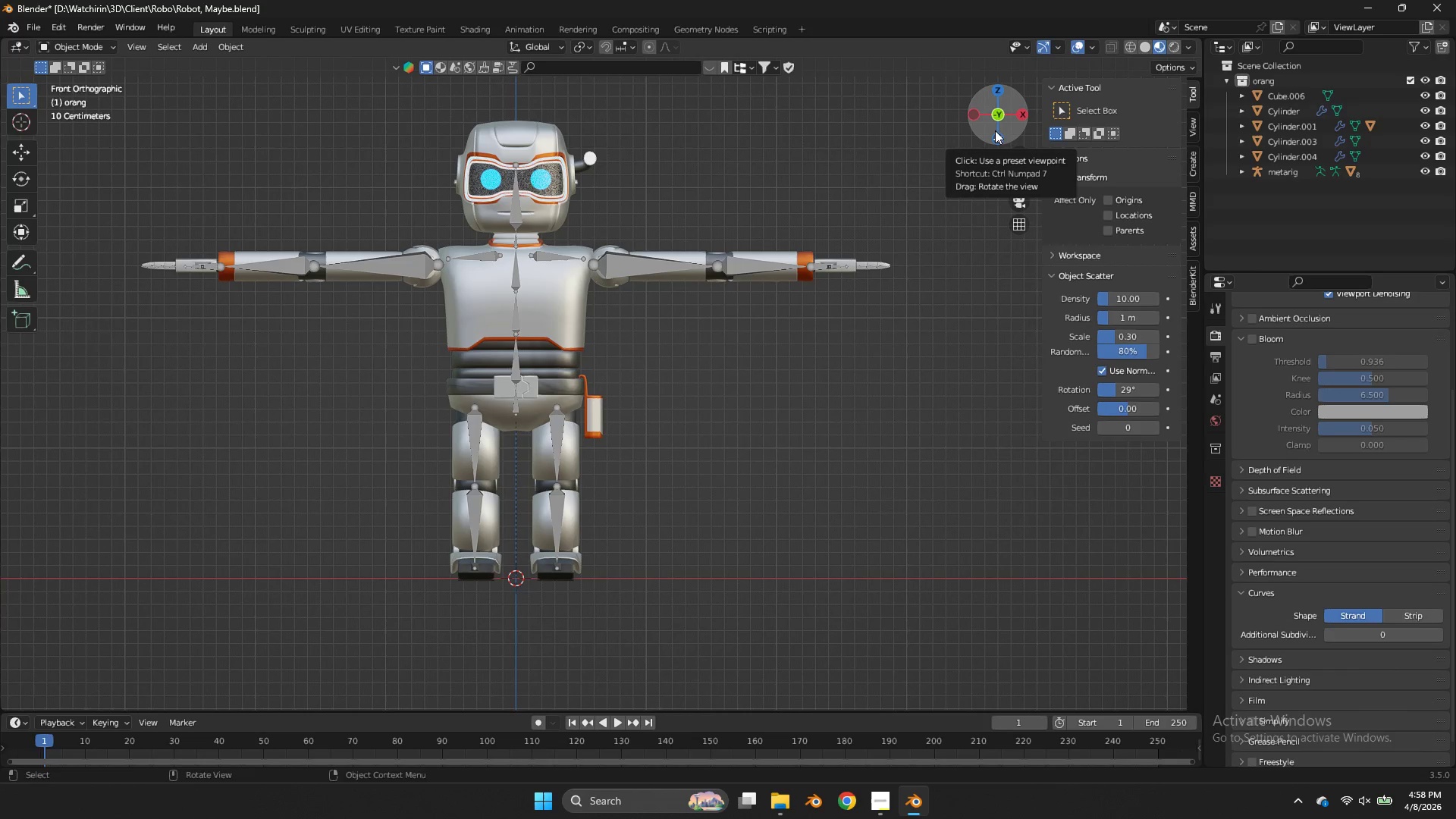 
wait(6.17)
 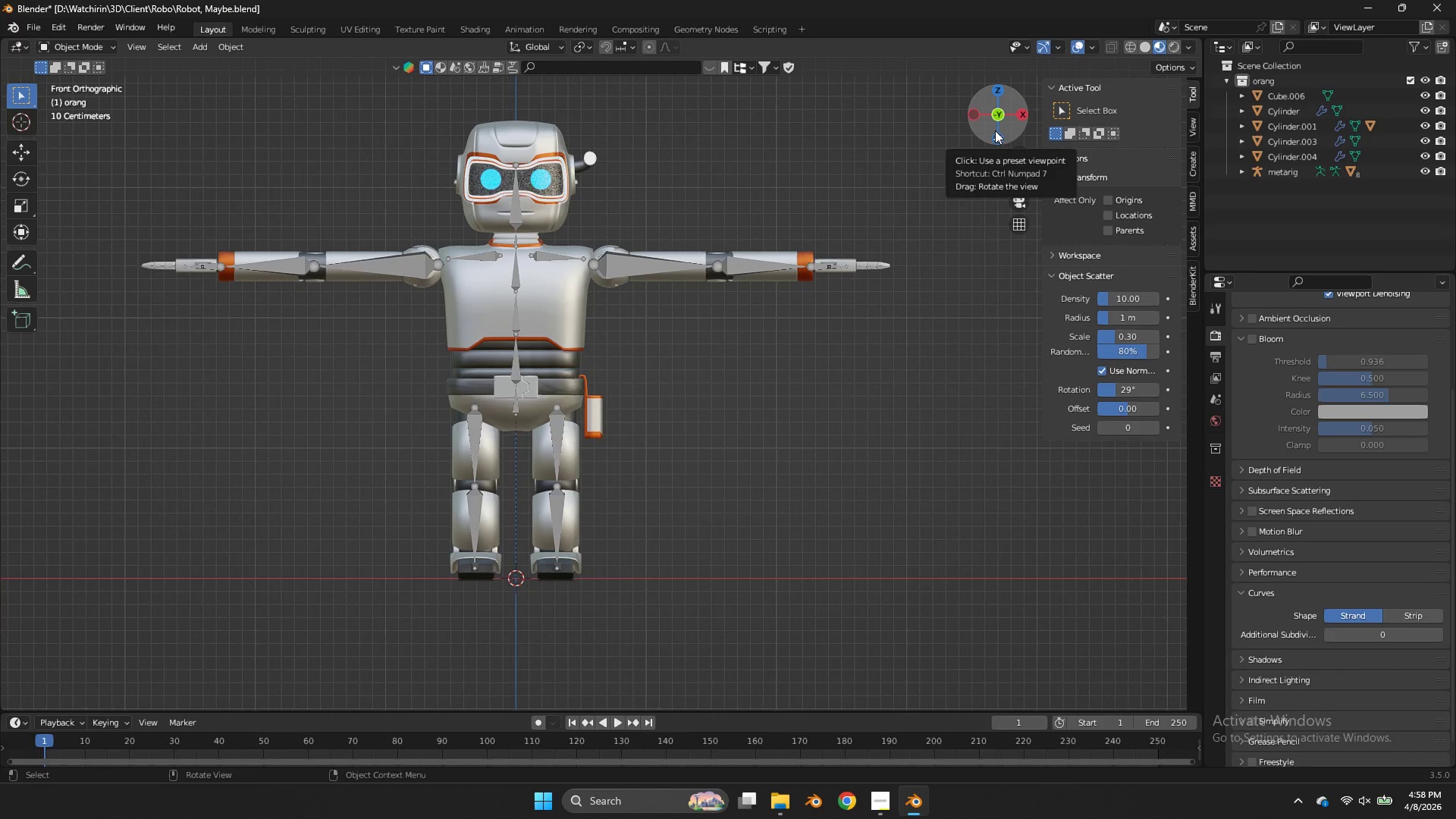 
scroll: coordinate [839, 155], scroll_direction: down, amount: 4.0
 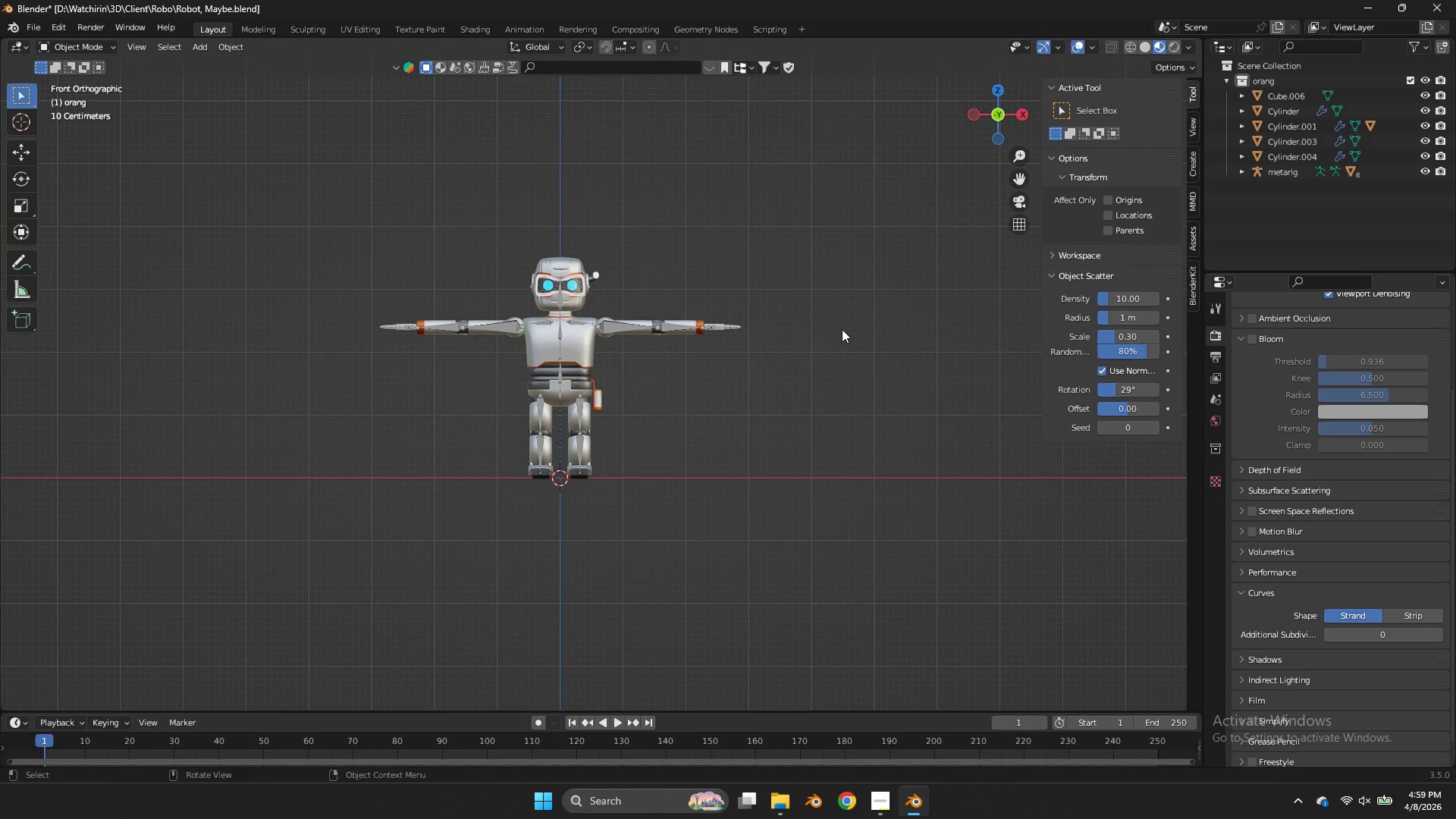 
wait(22.05)
 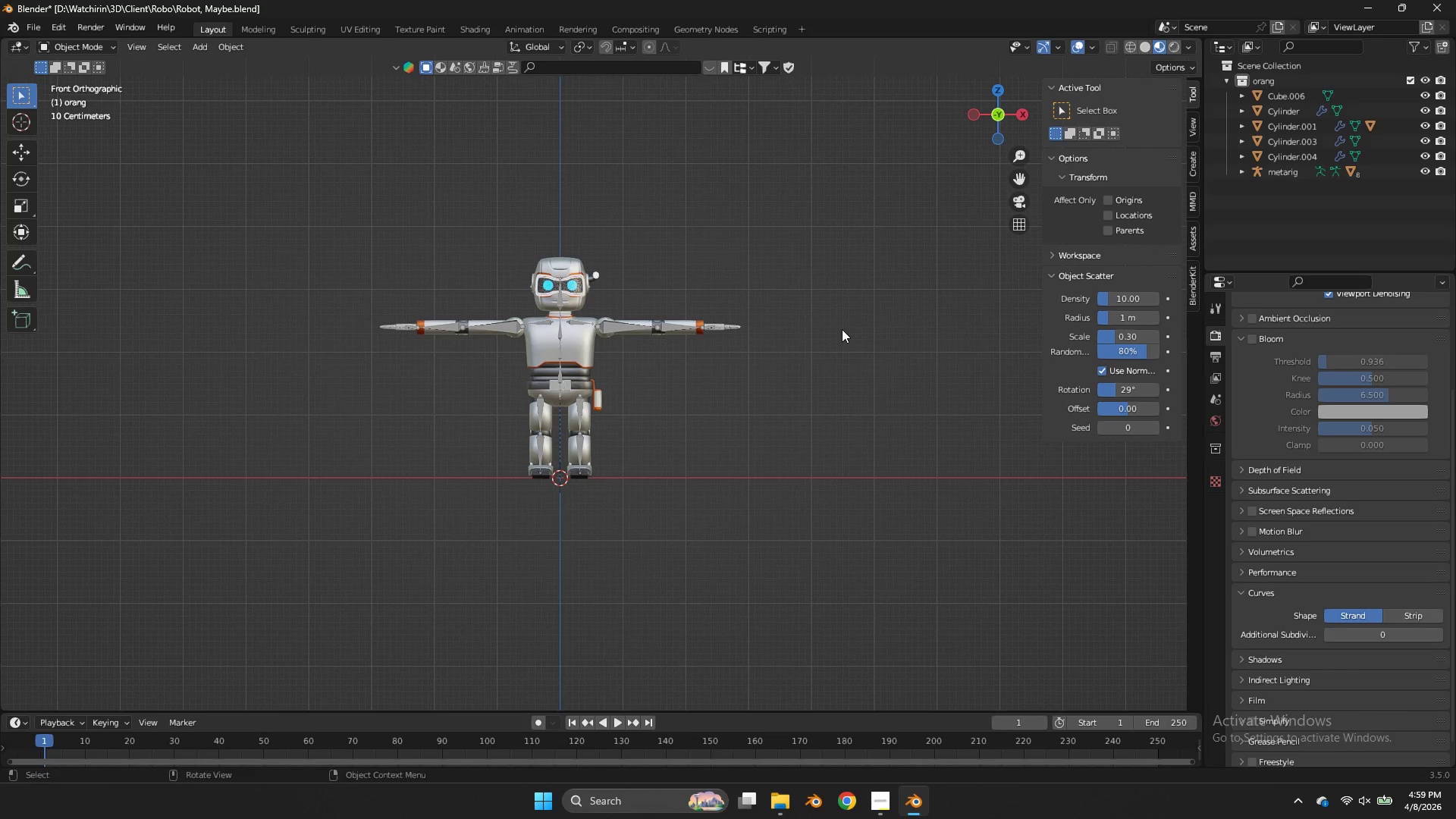 
left_click([1021, 121])
 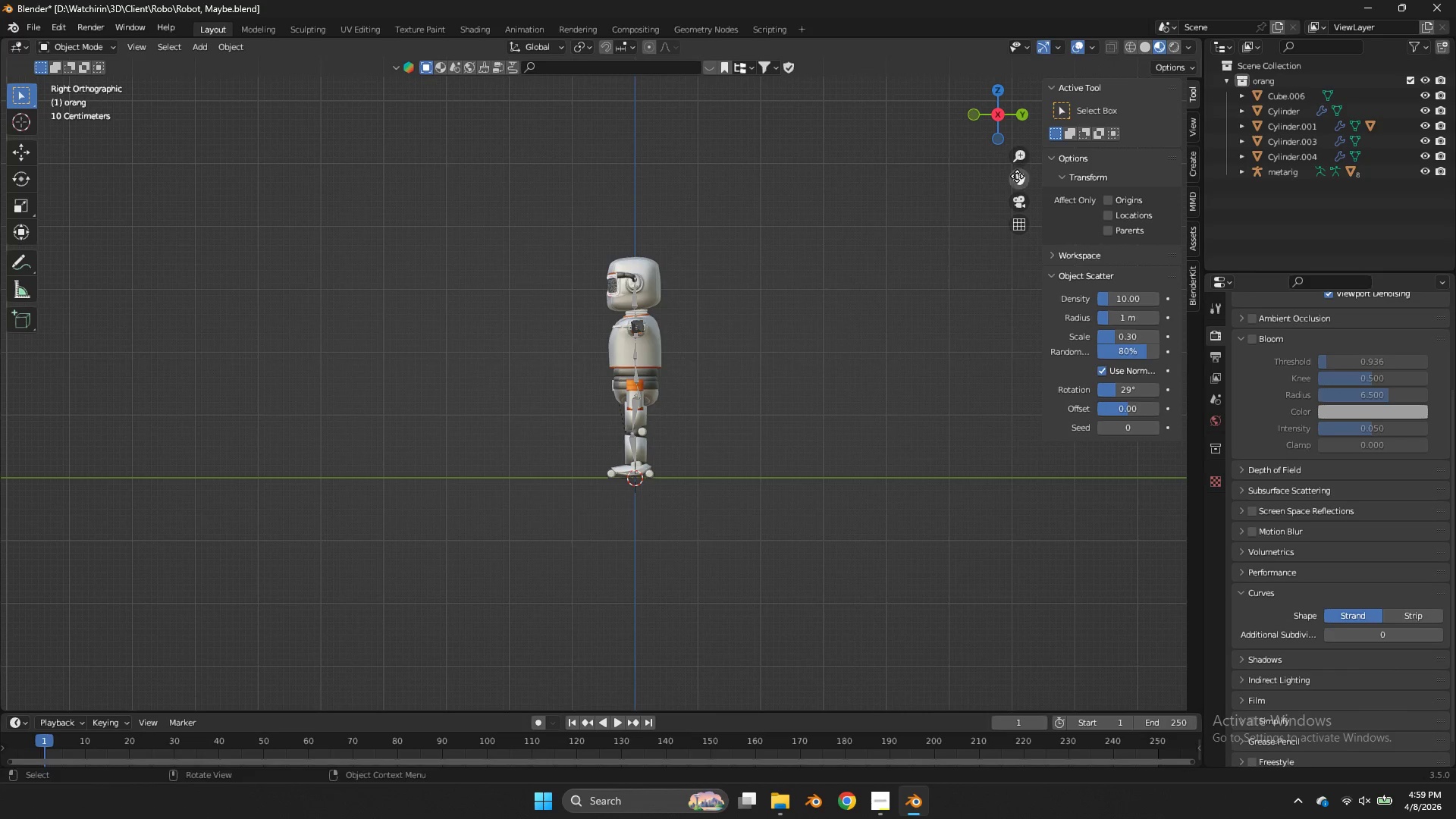 
left_click_drag(start_coordinate=[1017, 176], to_coordinate=[983, 107])
 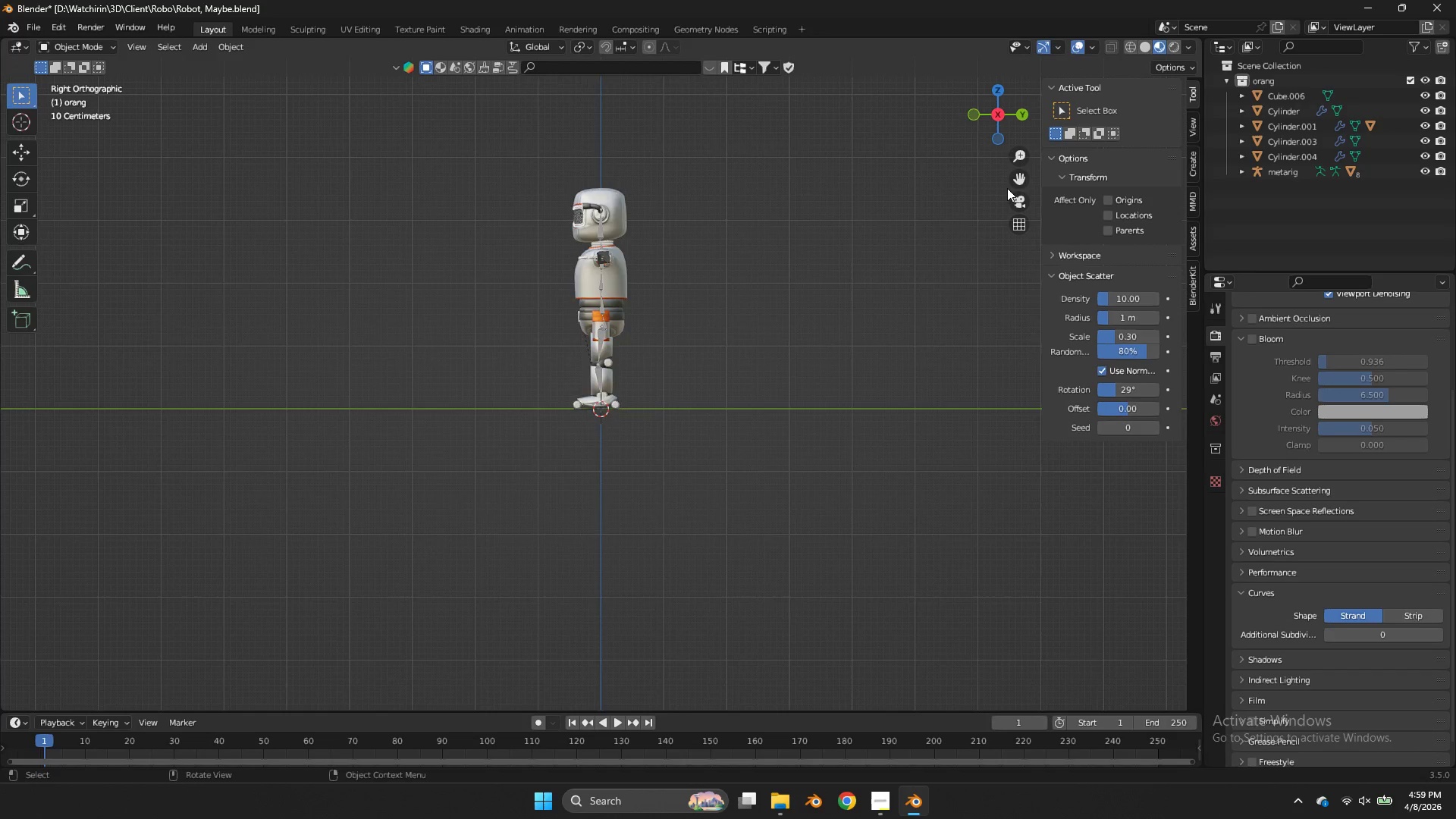 
scroll: coordinate [1007, 188], scroll_direction: up, amount: 7.0
 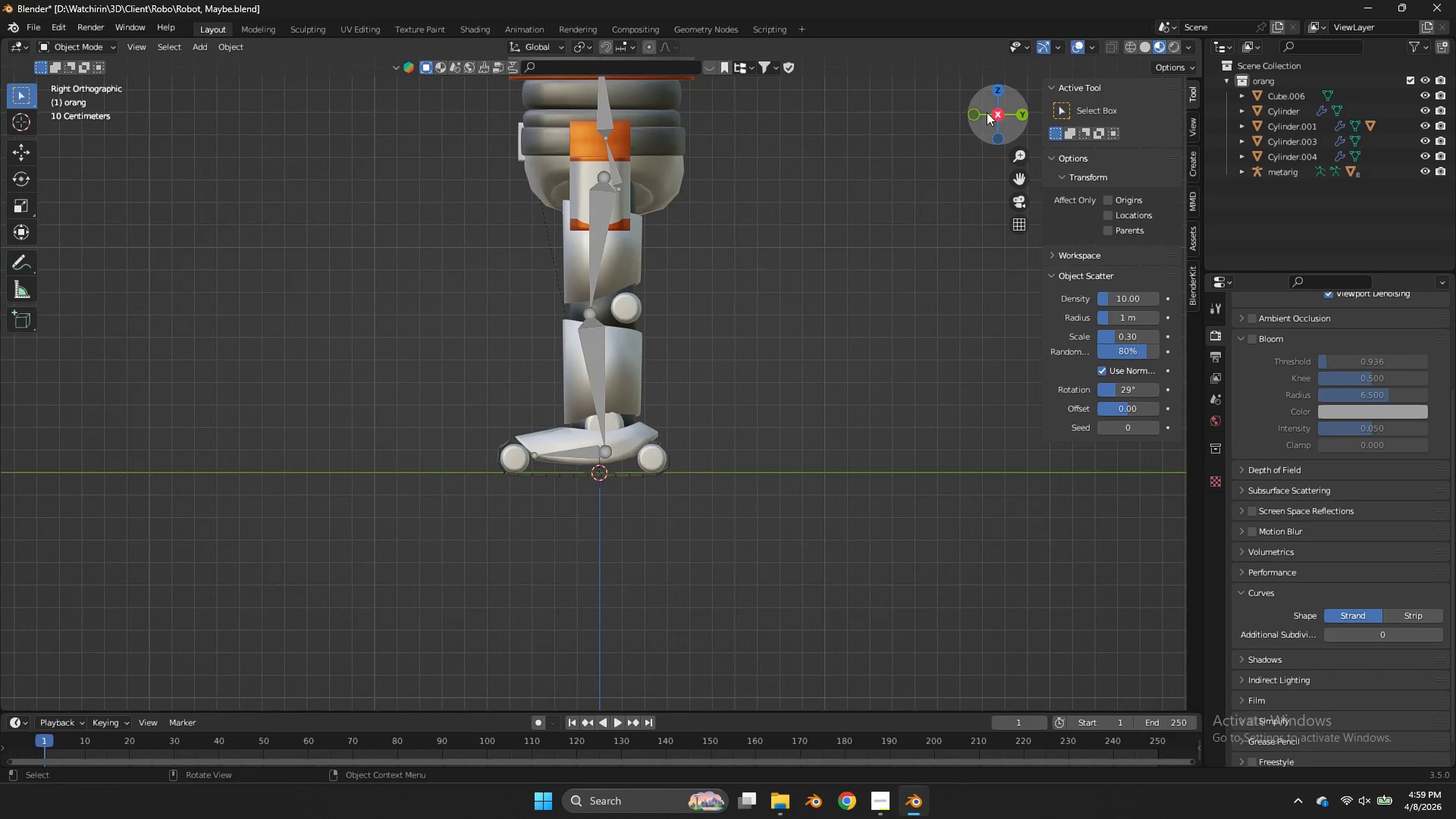 
left_click_drag(start_coordinate=[987, 112], to_coordinate=[1185, 149])
 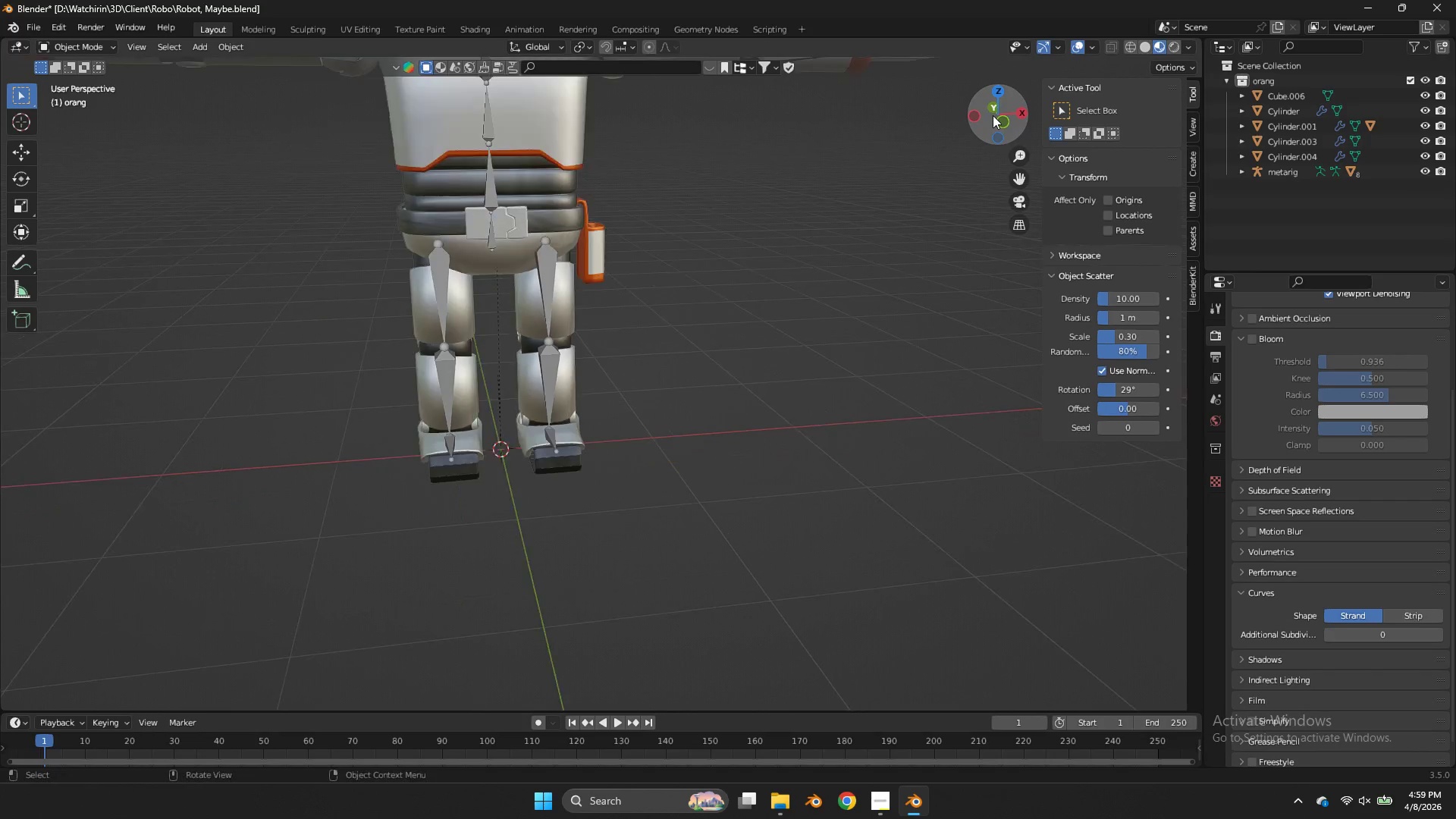 
left_click_drag(start_coordinate=[975, 115], to_coordinate=[933, 115])
 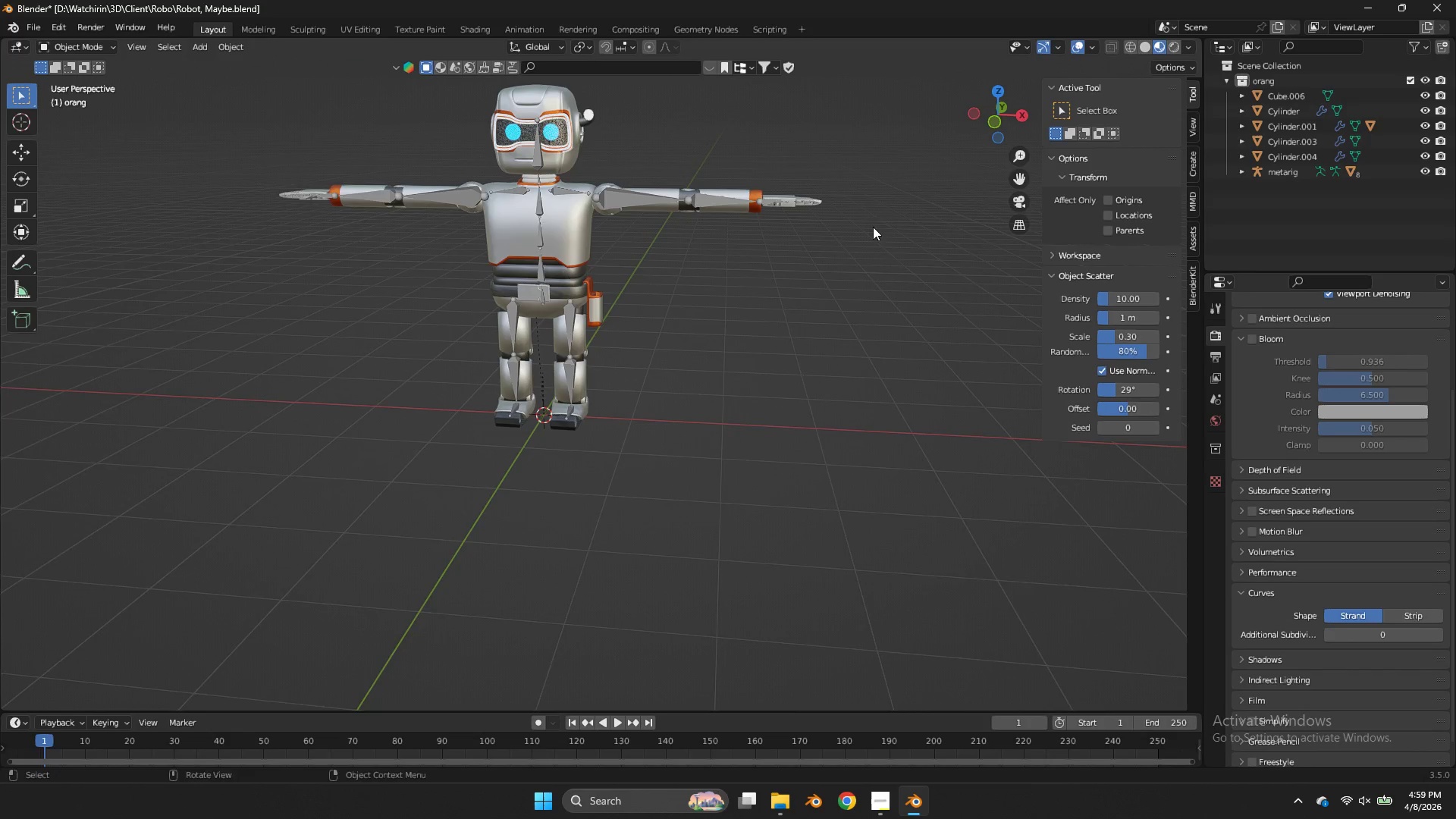 
scroll: coordinate [870, 225], scroll_direction: down, amount: 7.0
 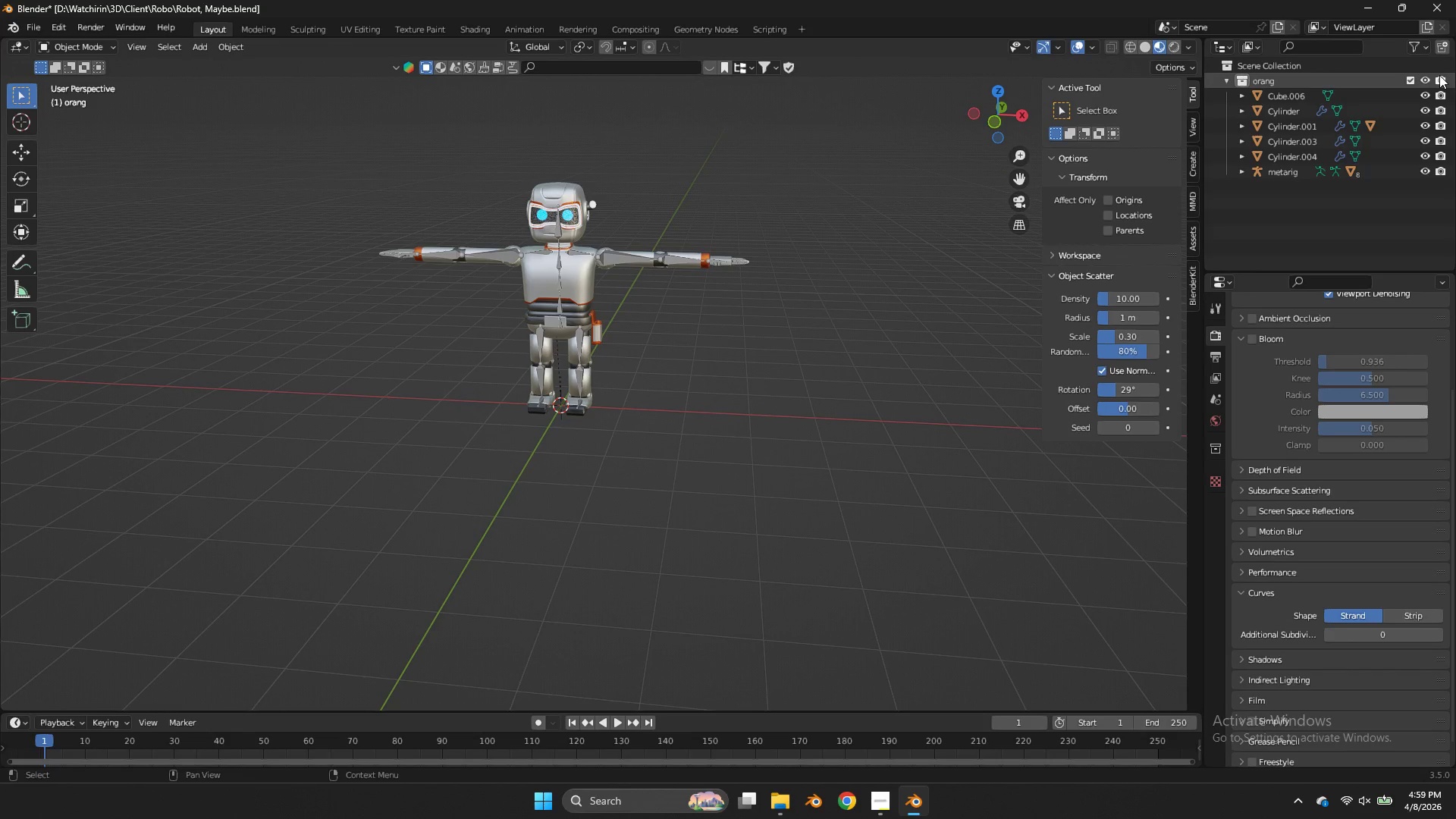 
left_click([1430, 77])
 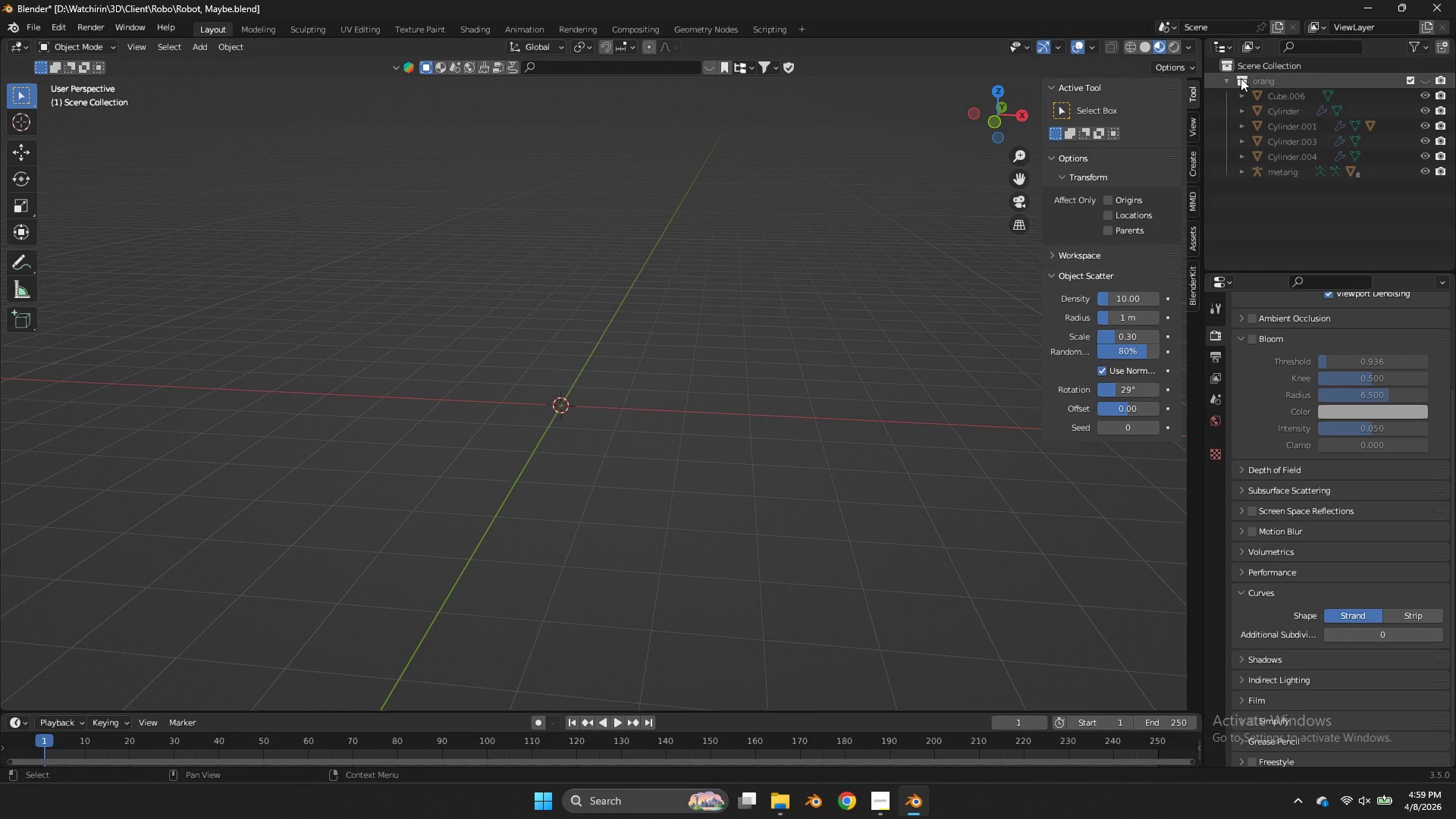 
left_click([1231, 78])
 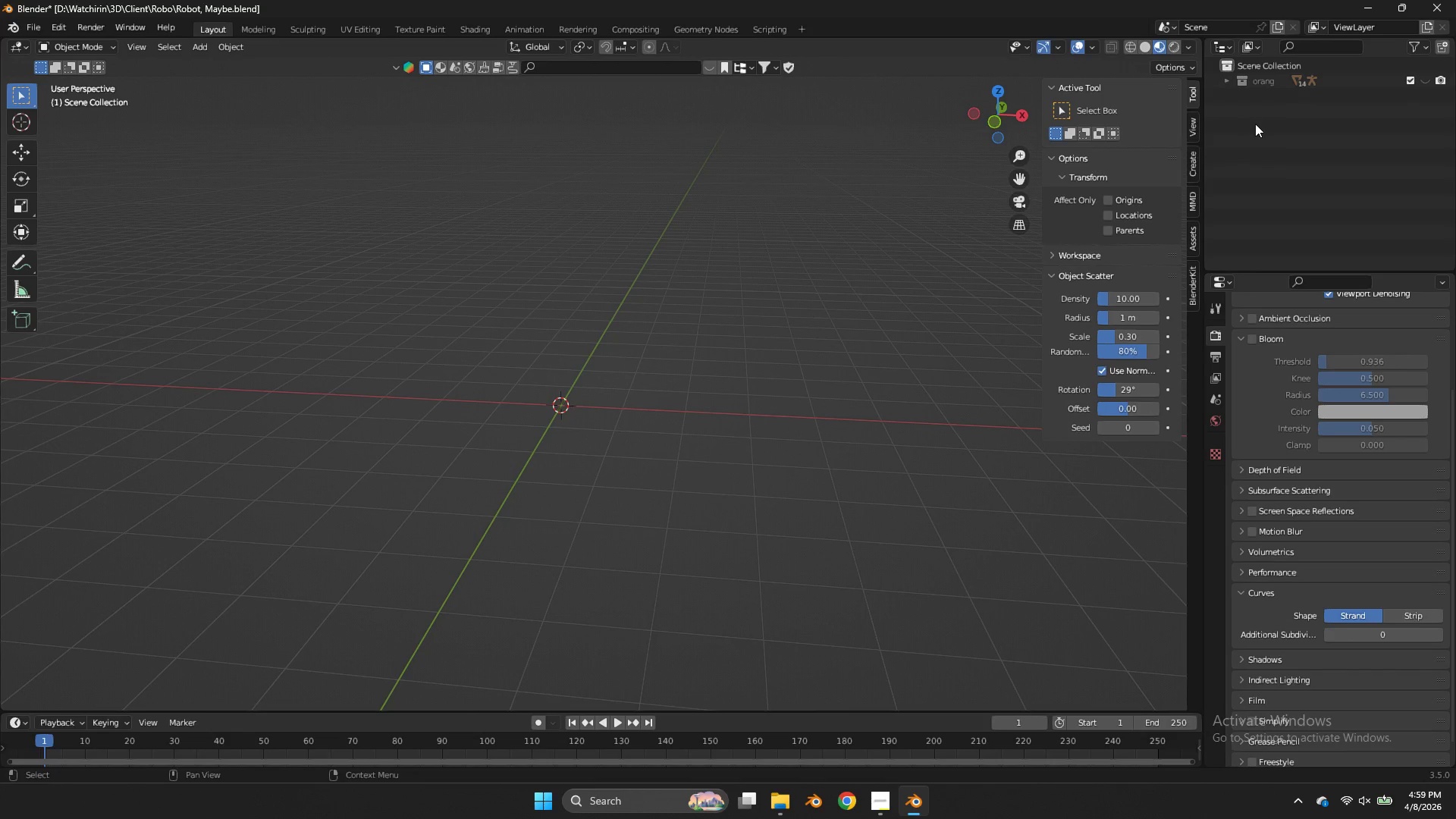 
right_click([1255, 124])
 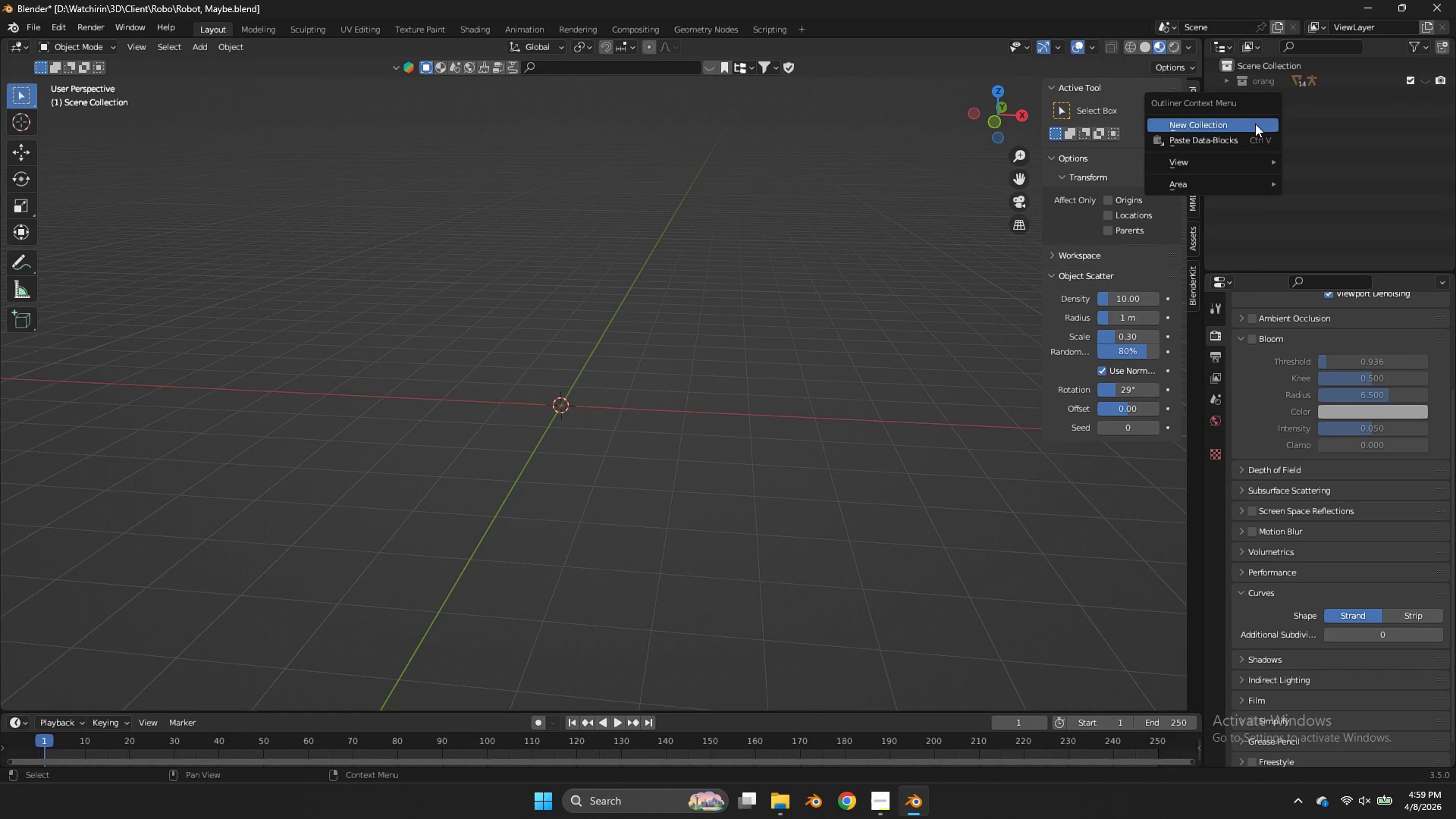 
left_click([1255, 124])
 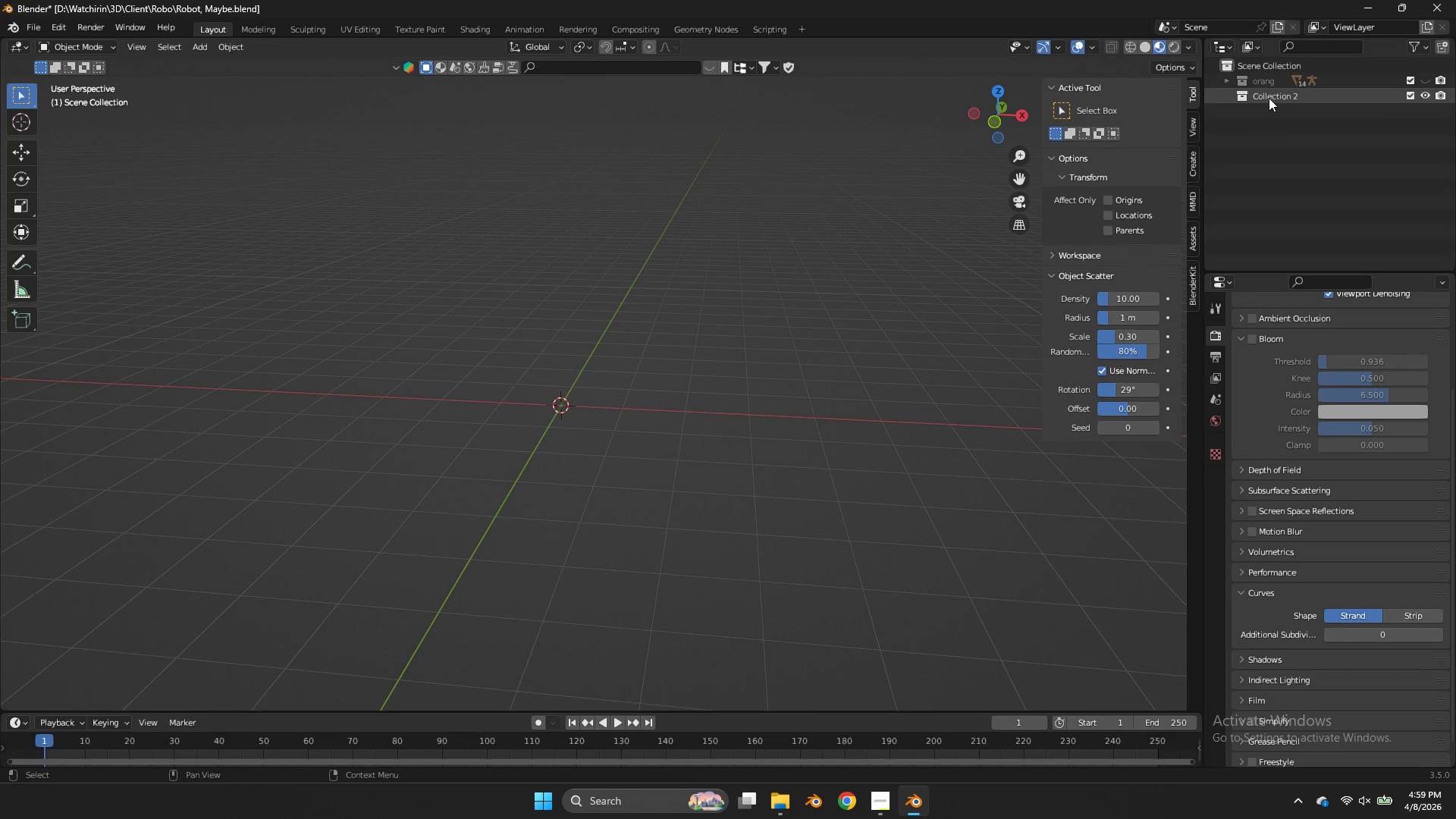 
double_click([1269, 98])
 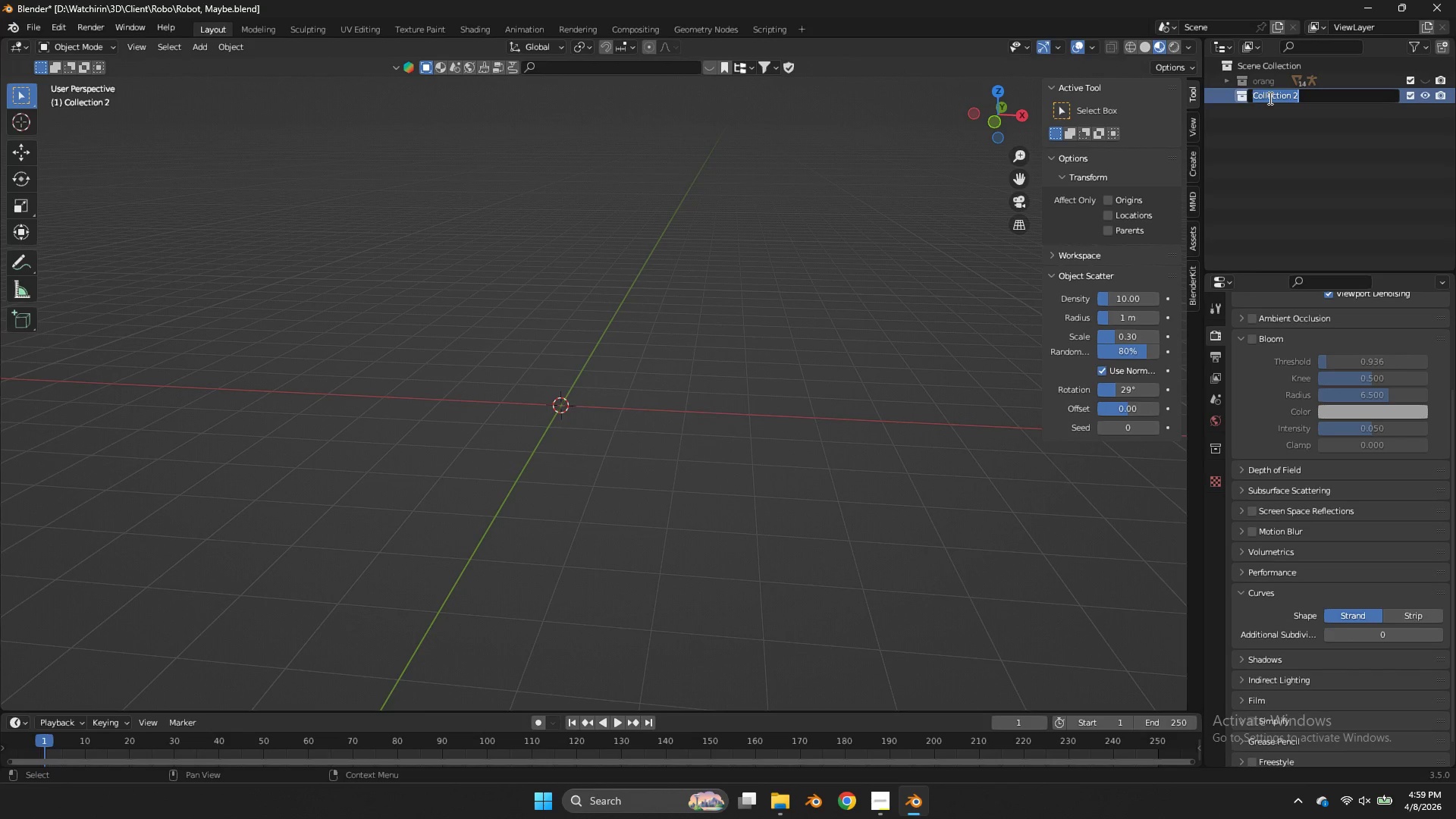 
type(Environmen)
 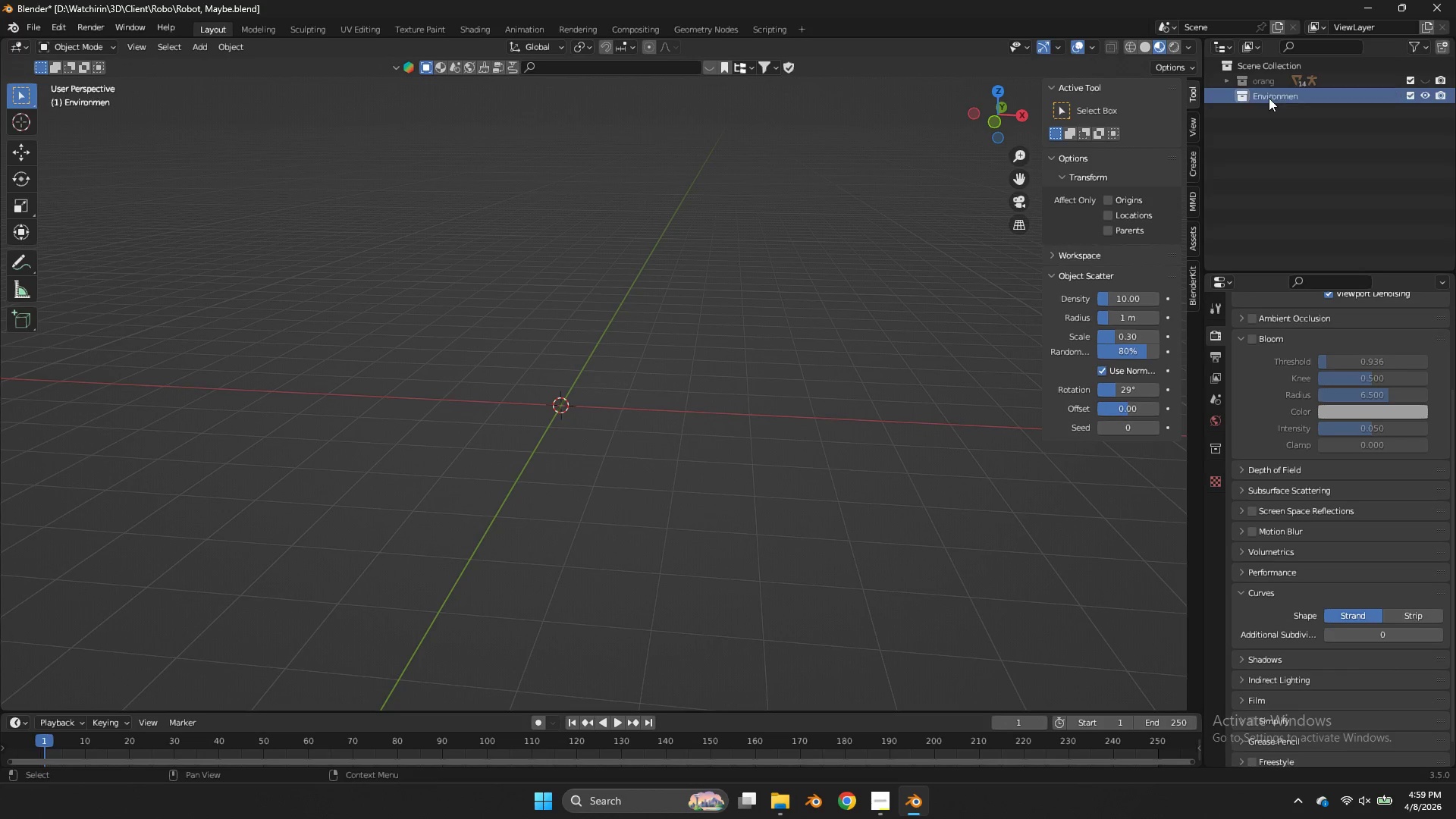 
key(Enter)
 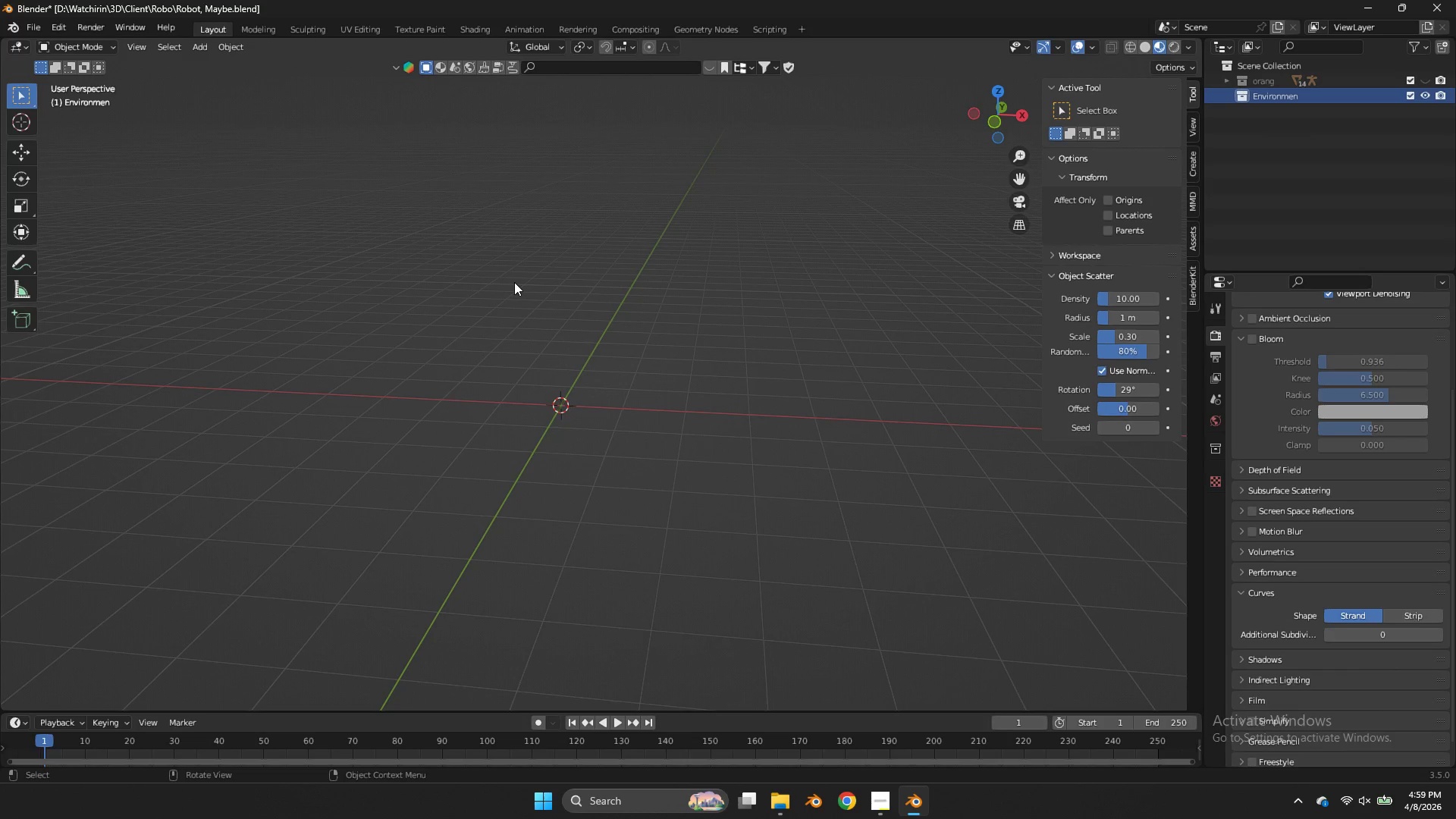 
key(Shift+A)
 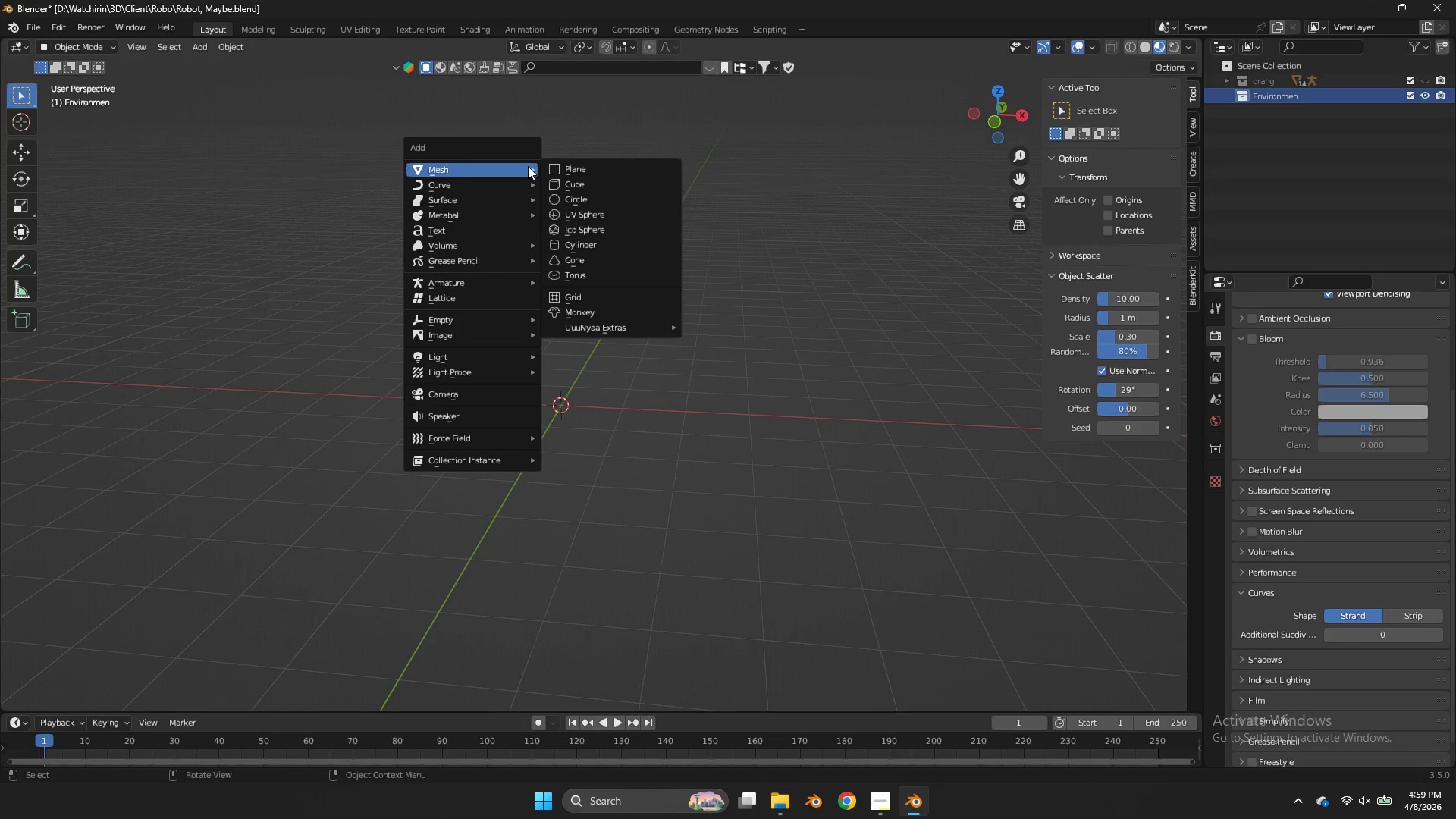 
wait(15.66)
 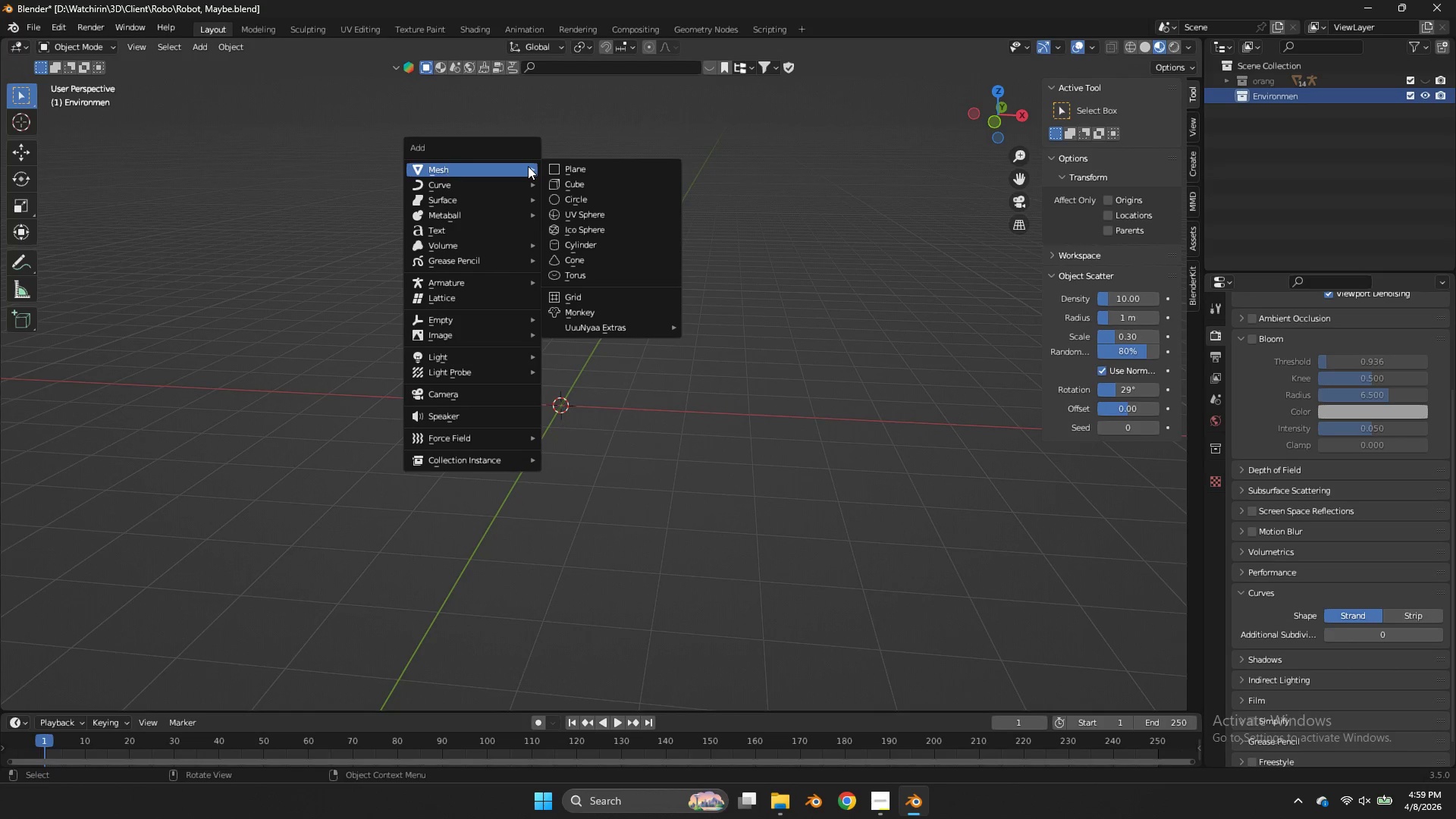 
left_click([685, 494])
 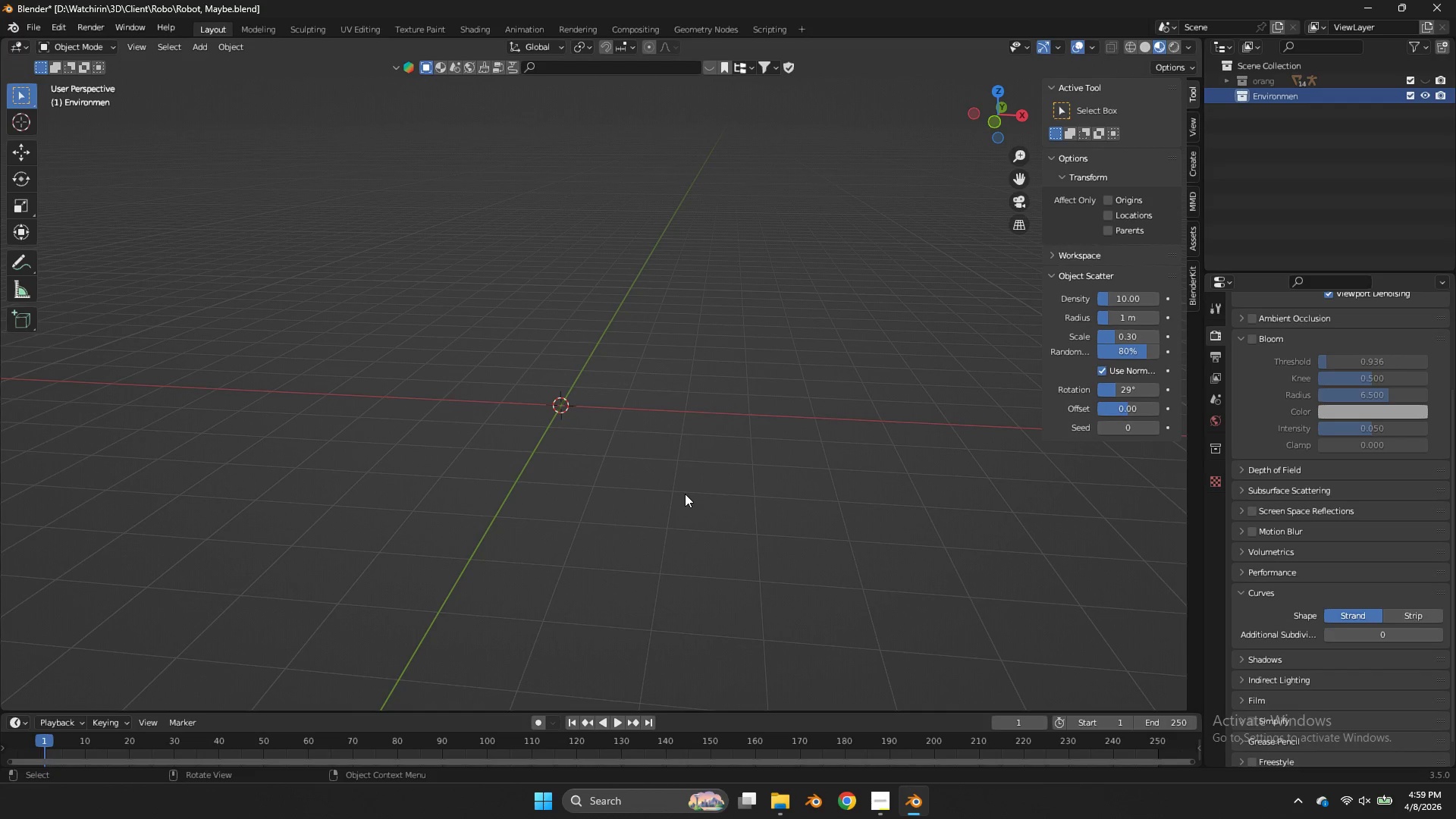 
left_click([871, 807])